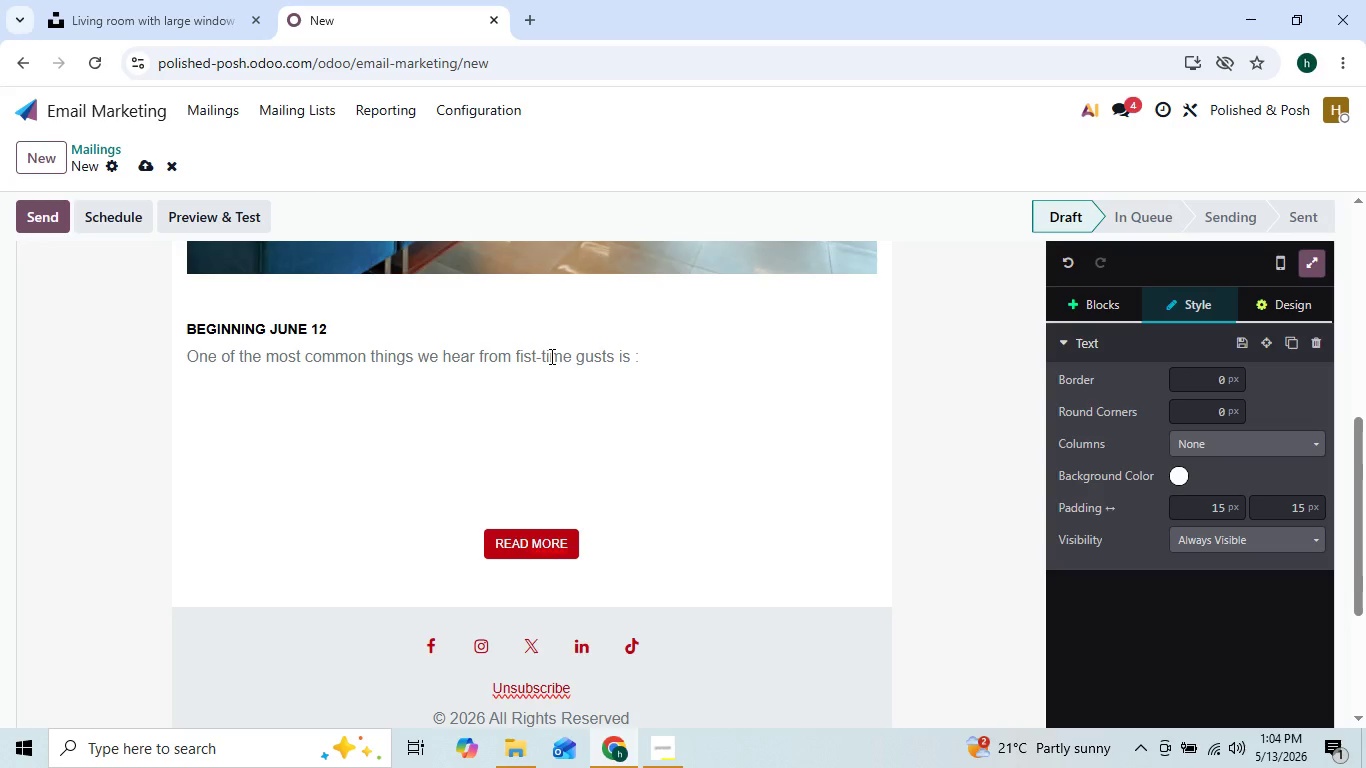 
type(''Isisn't )
key(Backspace)
key(Backspace)
key(Backspace)
key(Backspace)
key(Backspace)
key(Backspace)
key(Backspace)
type( didn;)
key(Backspace)
type('t)
 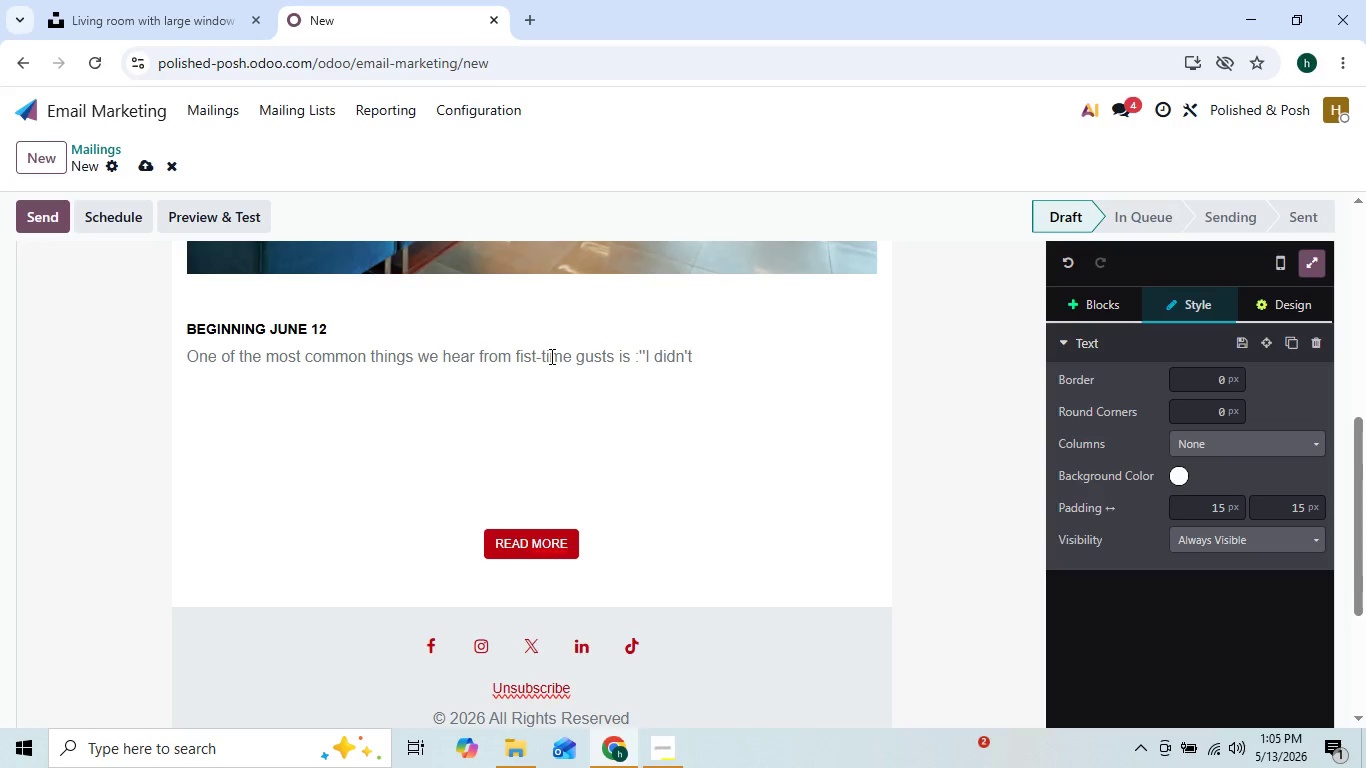 
wait(8.25)
 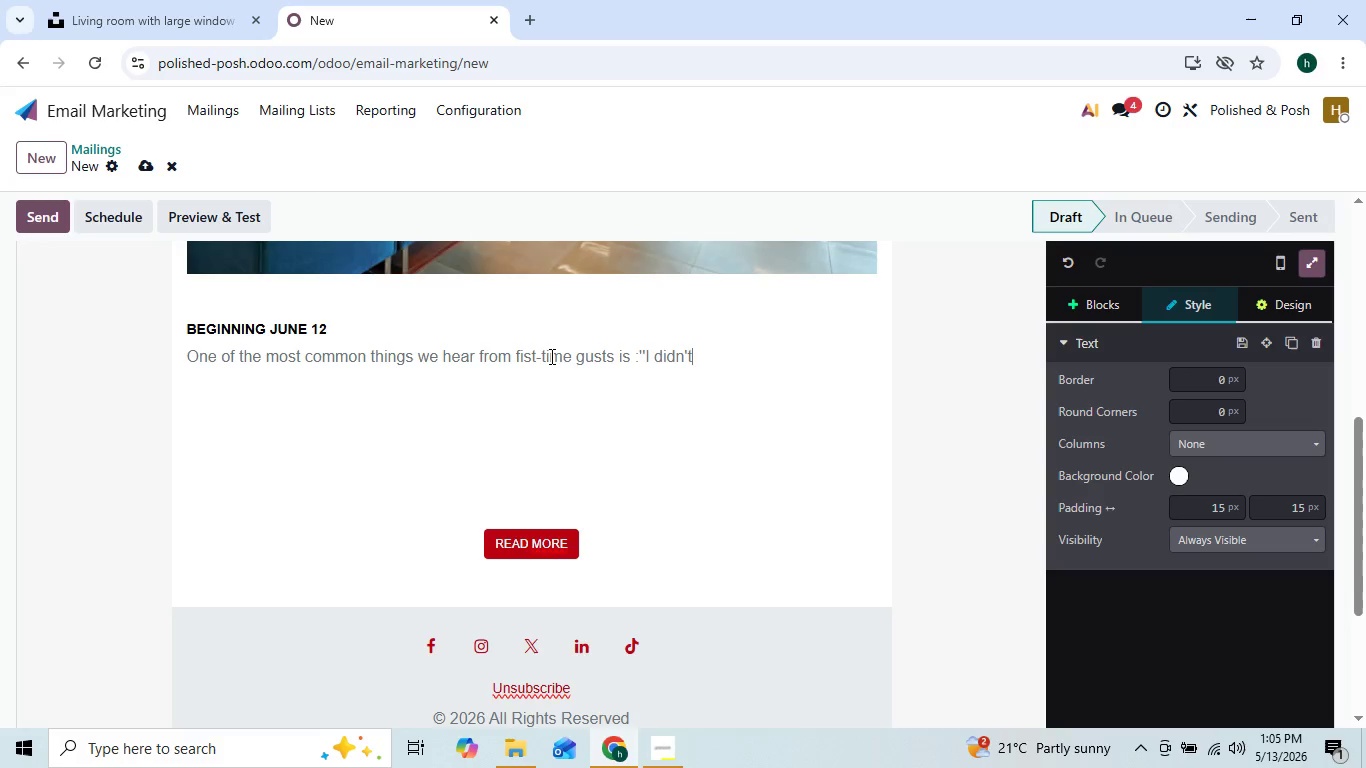 
type( realize my nails were )
 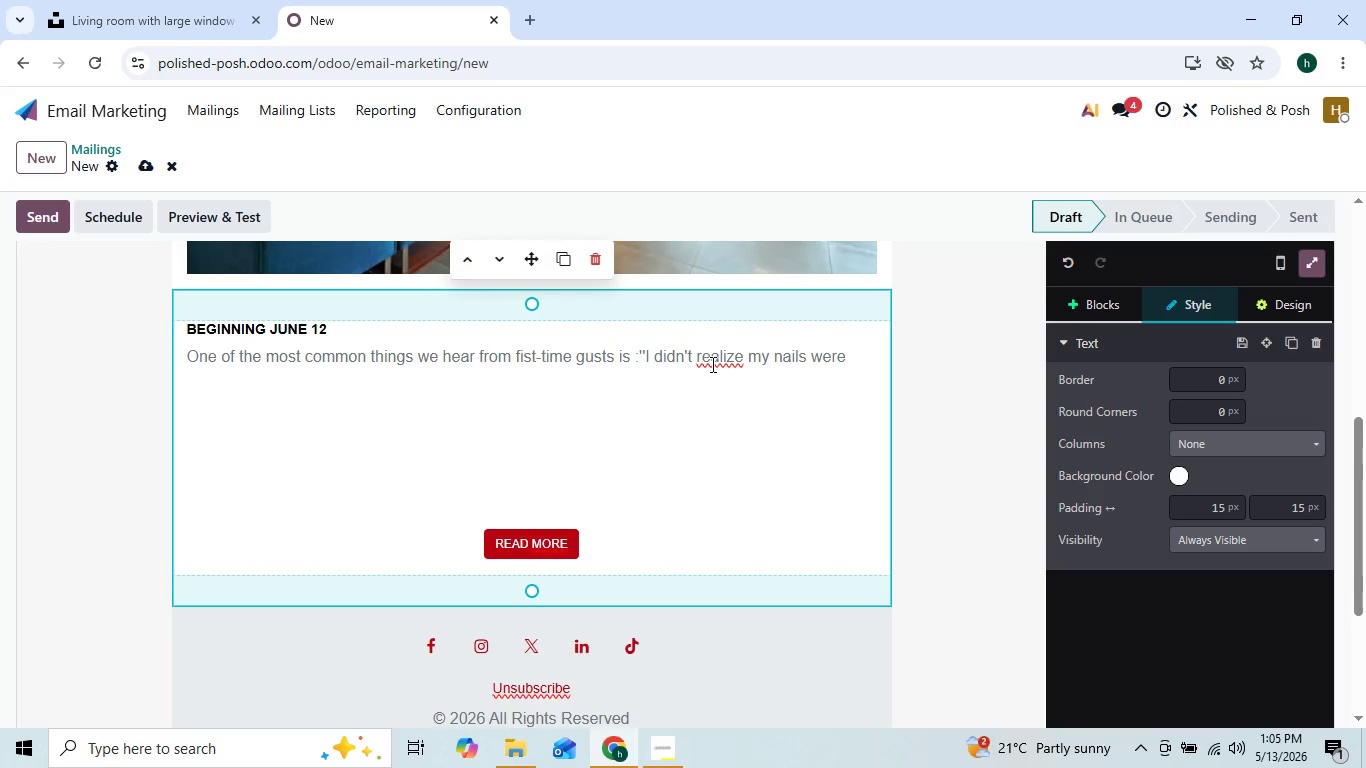 
right_click([711, 359])
 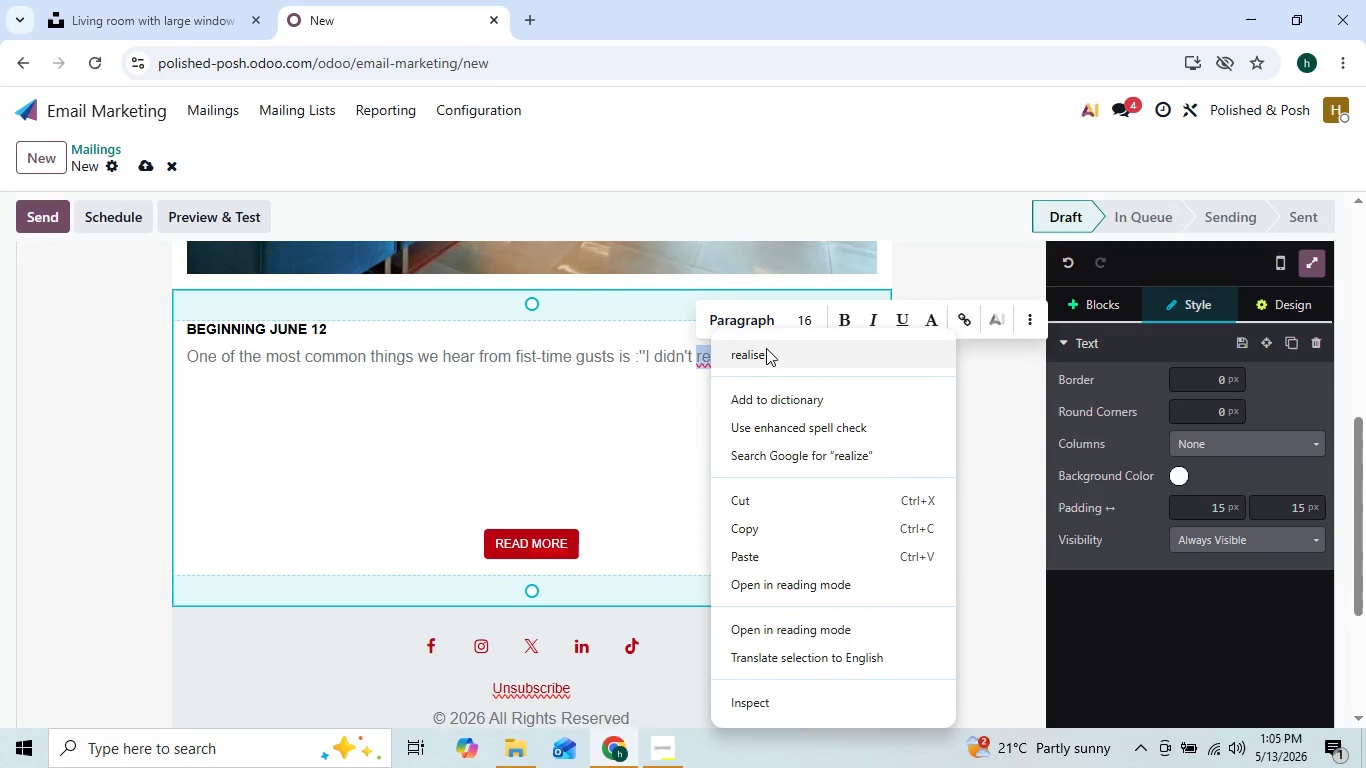 
left_click([767, 351])
 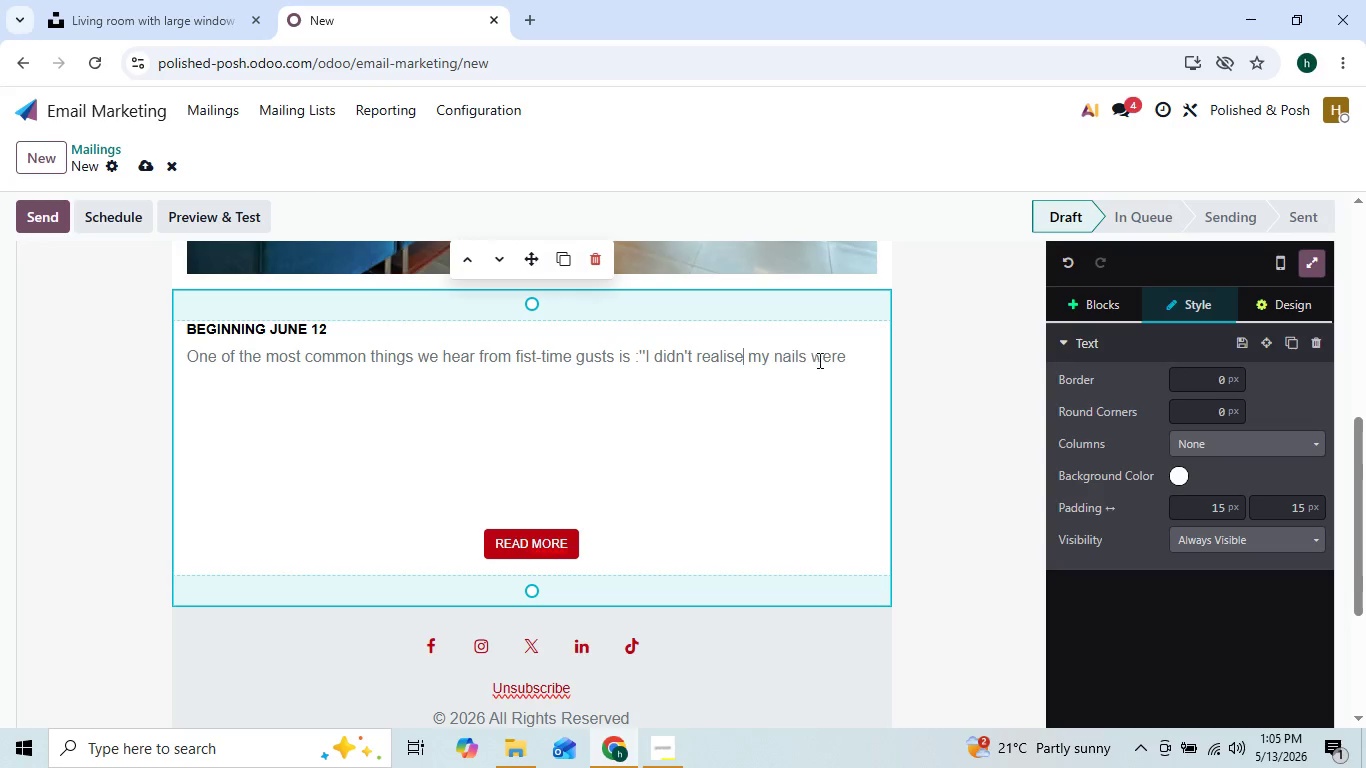 
left_click([822, 360])
 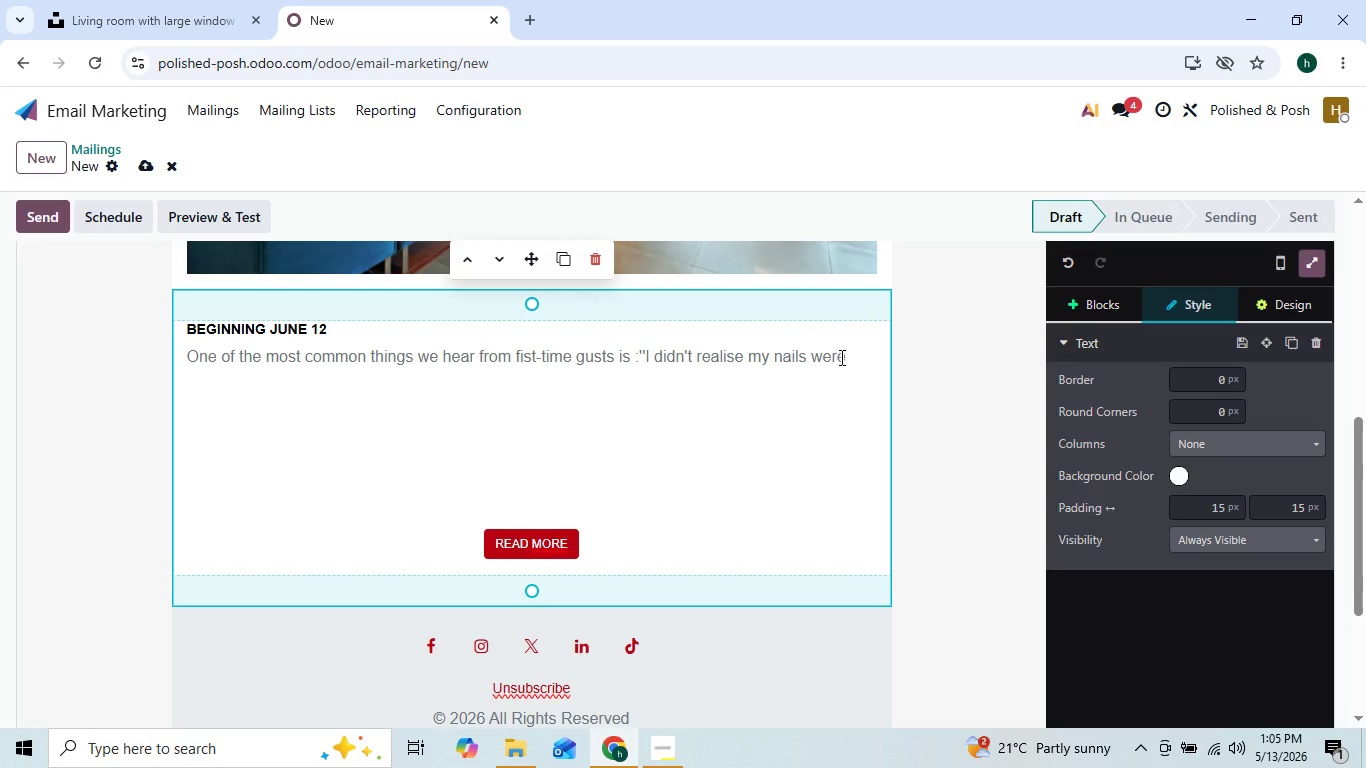 
left_click([840, 357])
 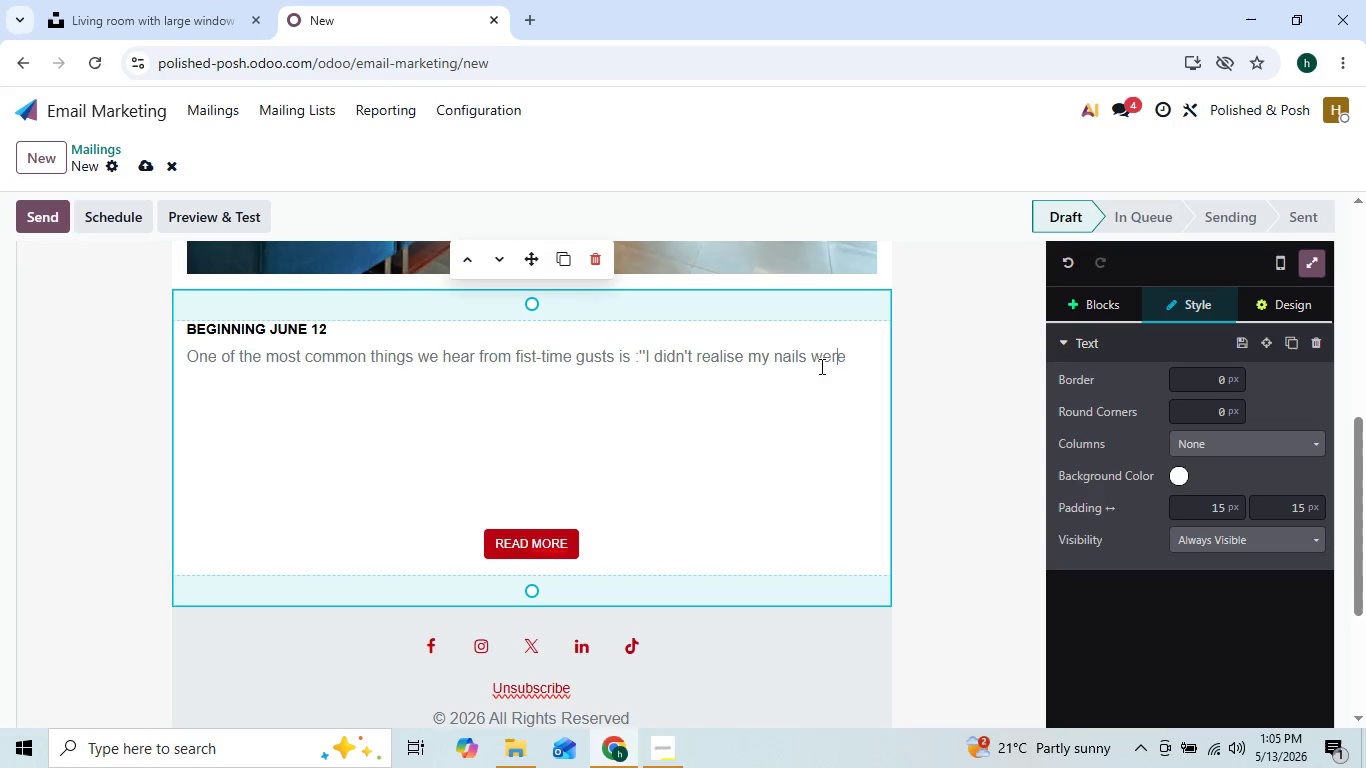 
left_click([853, 356])
 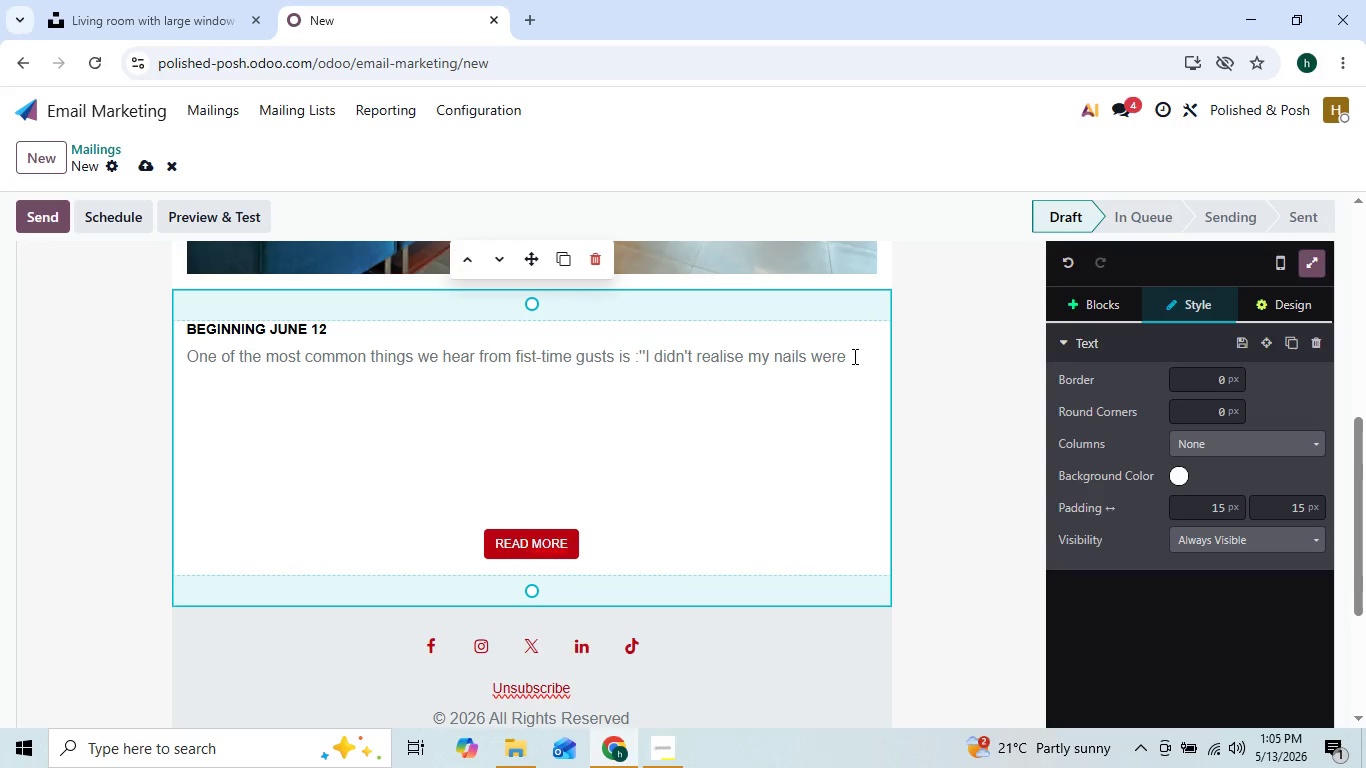 
type(damaged )
 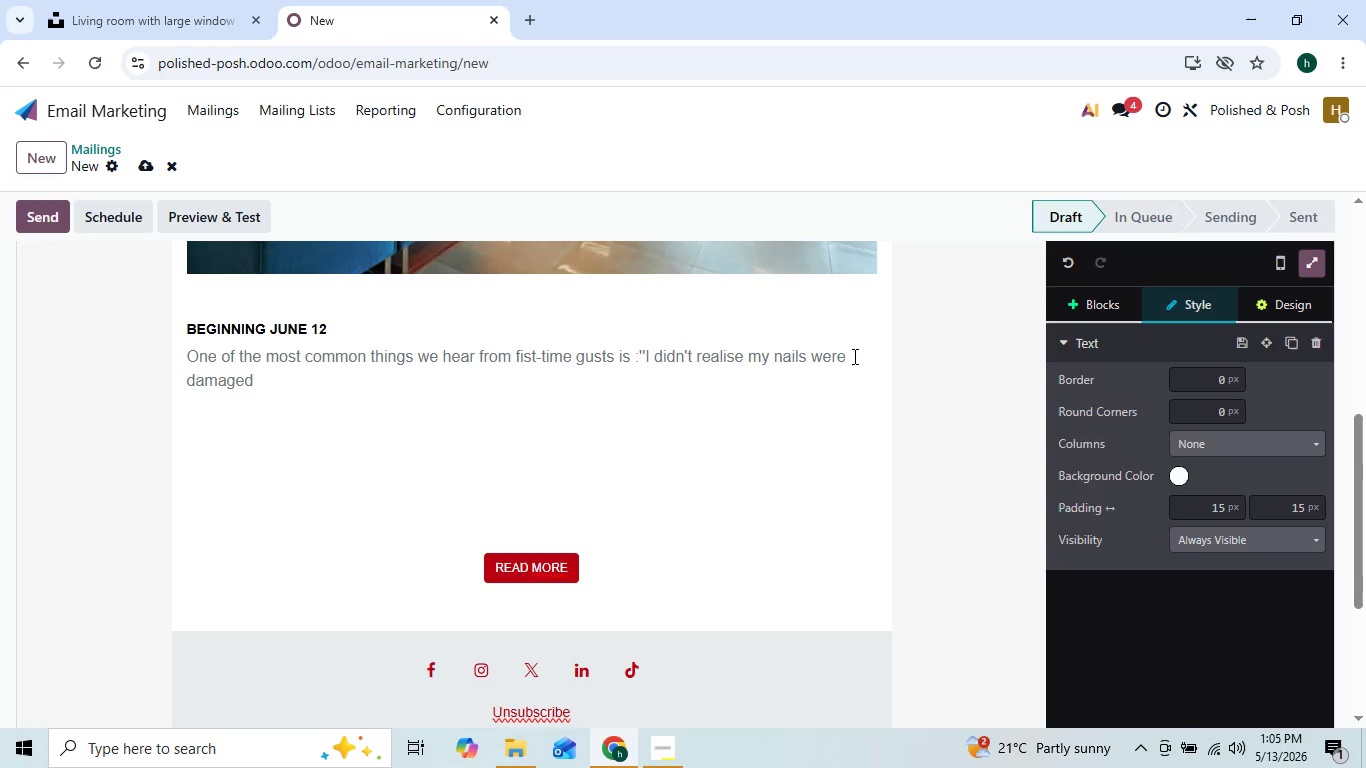 
key(ArrowLeft)
 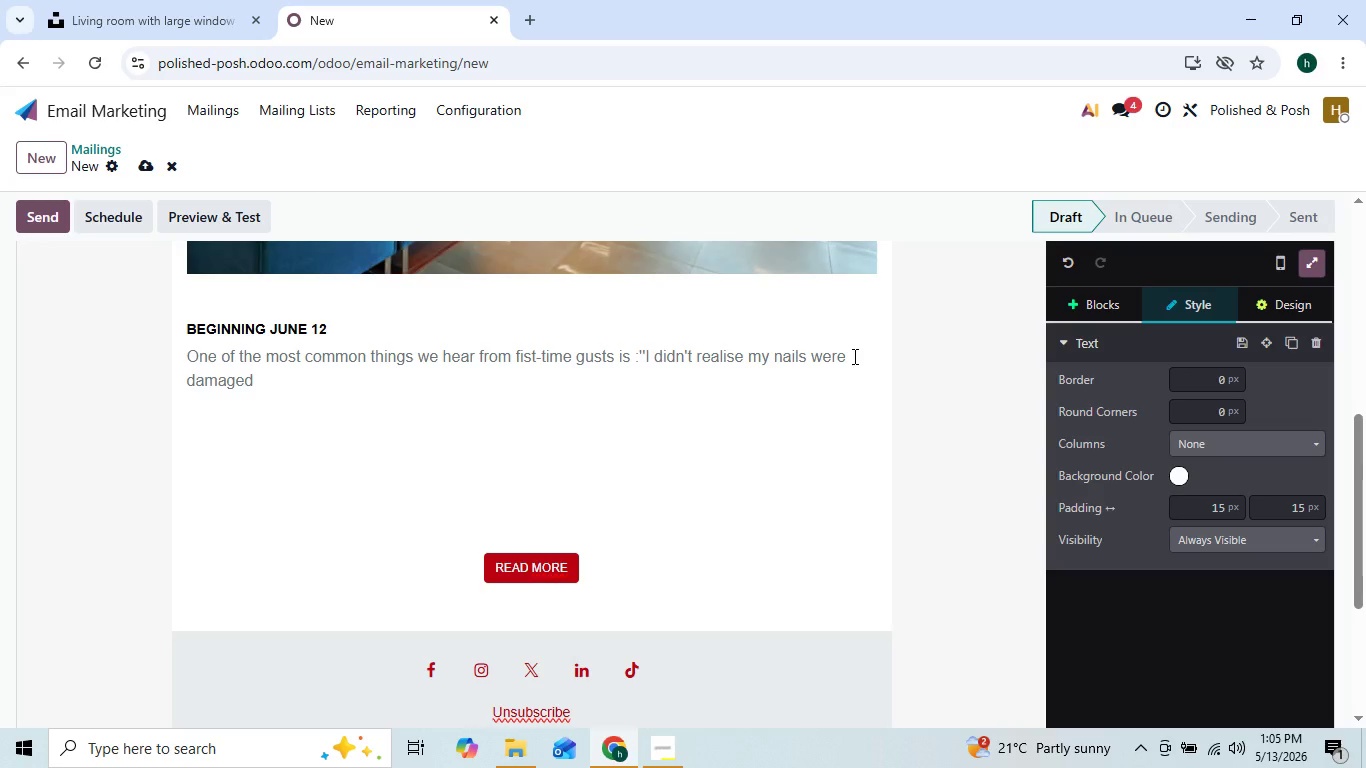 
key(ArrowRight)
 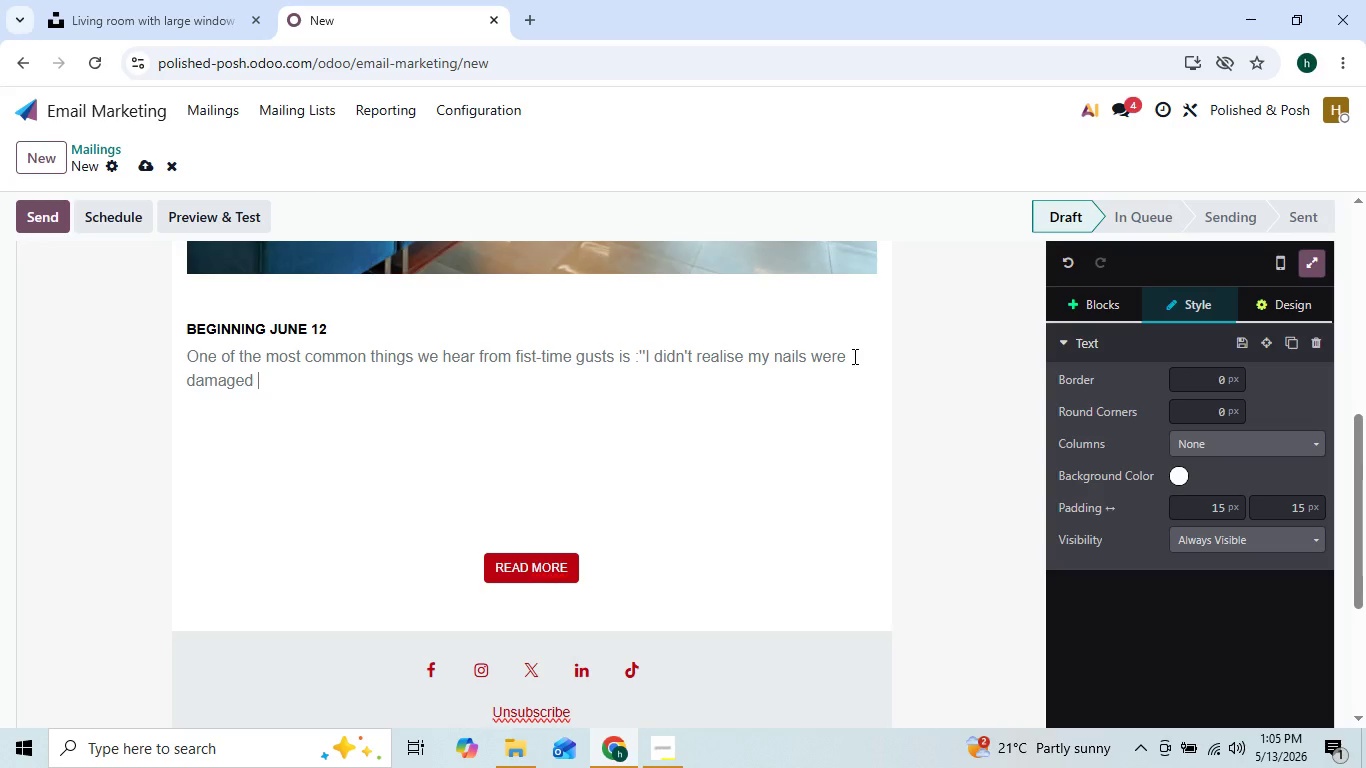 
type(unt)
 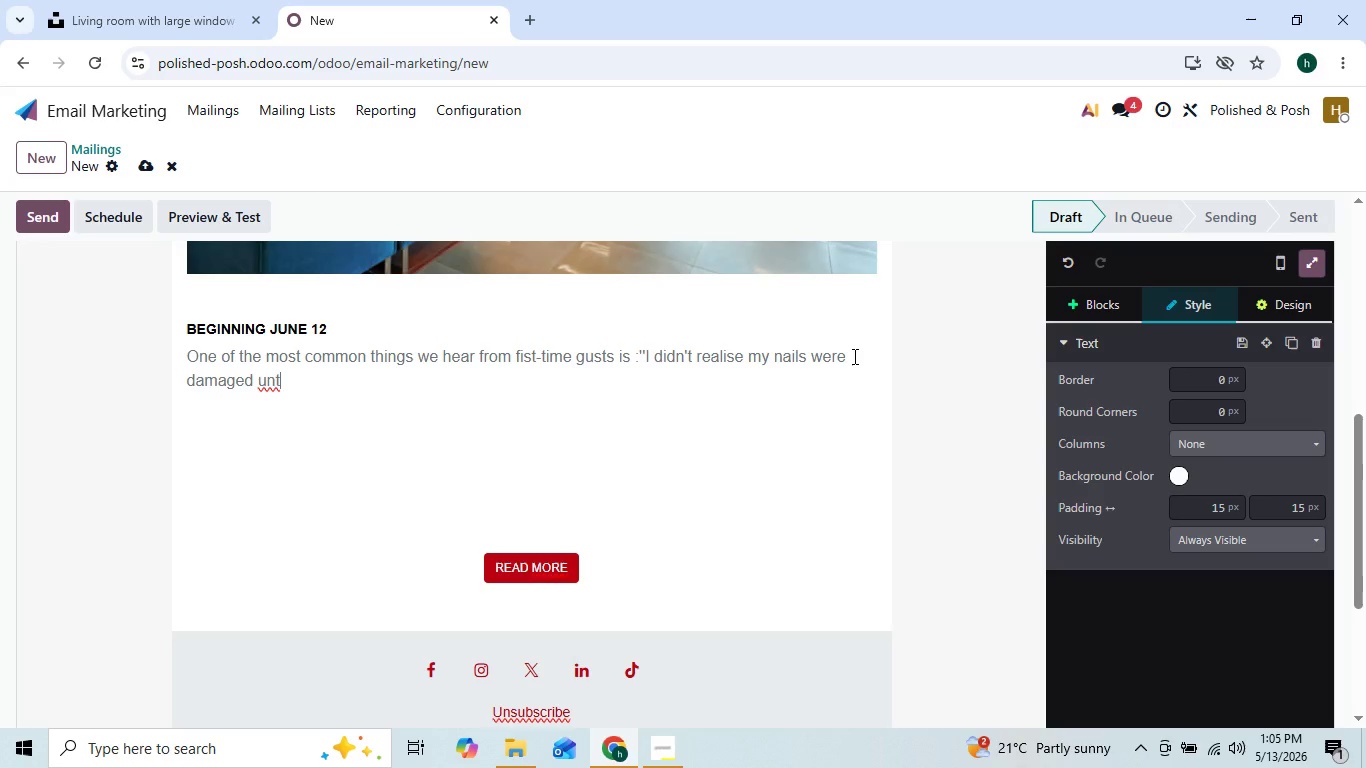 
type(il removed the )
 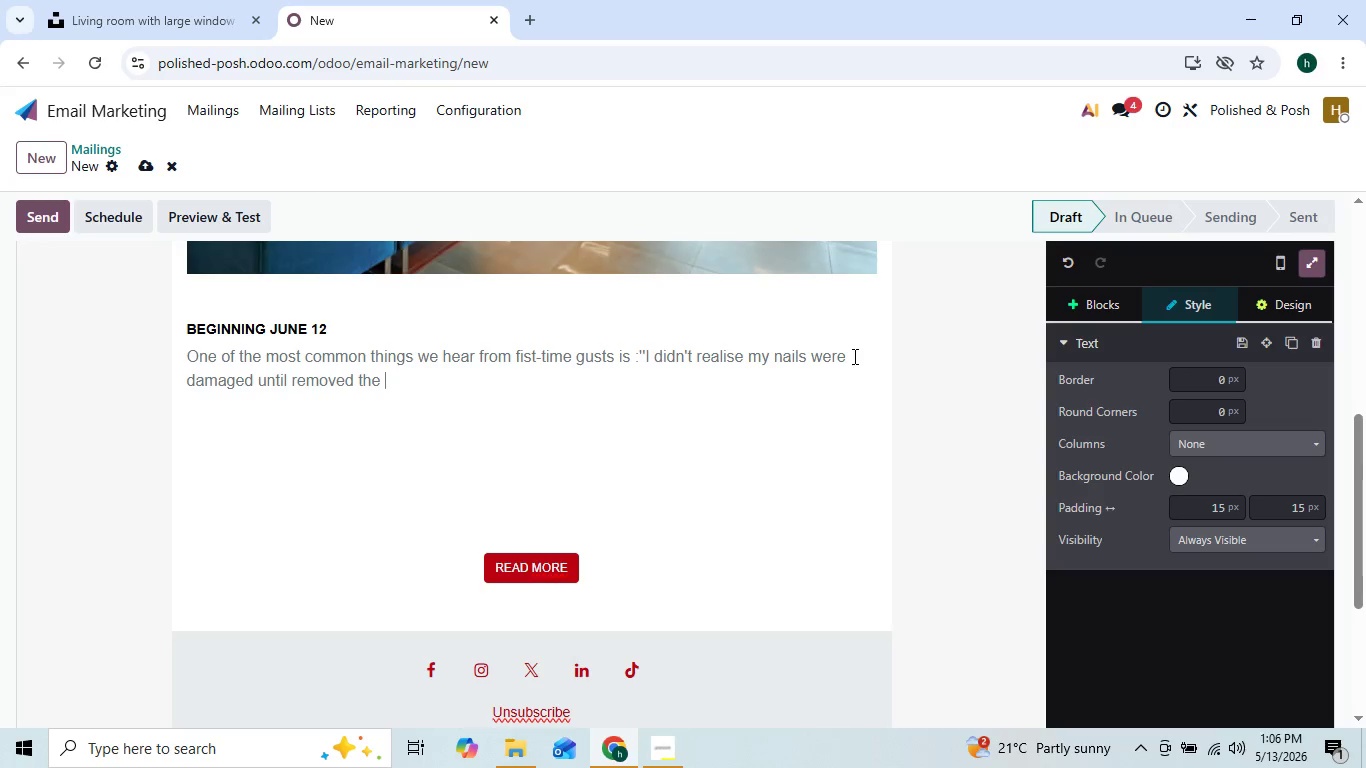 
key(ArrowLeft)
 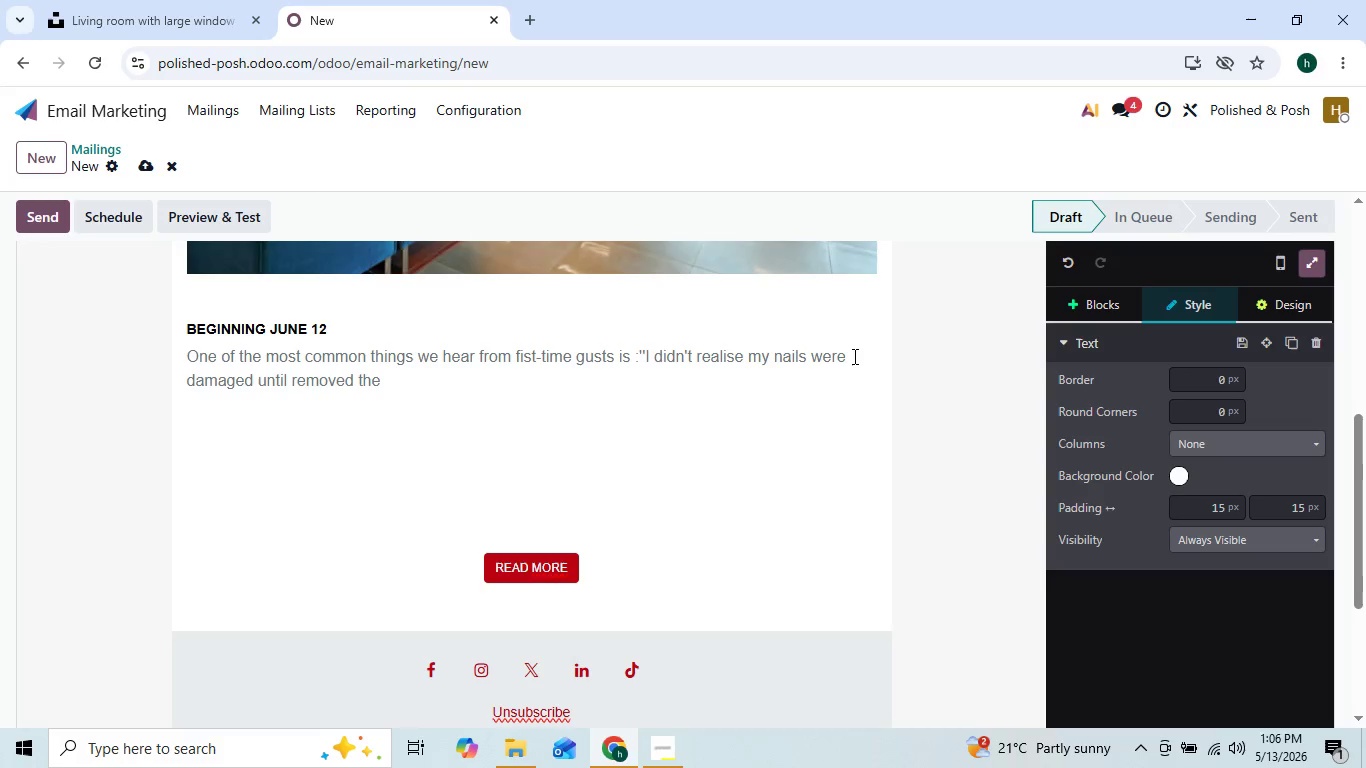 
key(ArrowRight)
 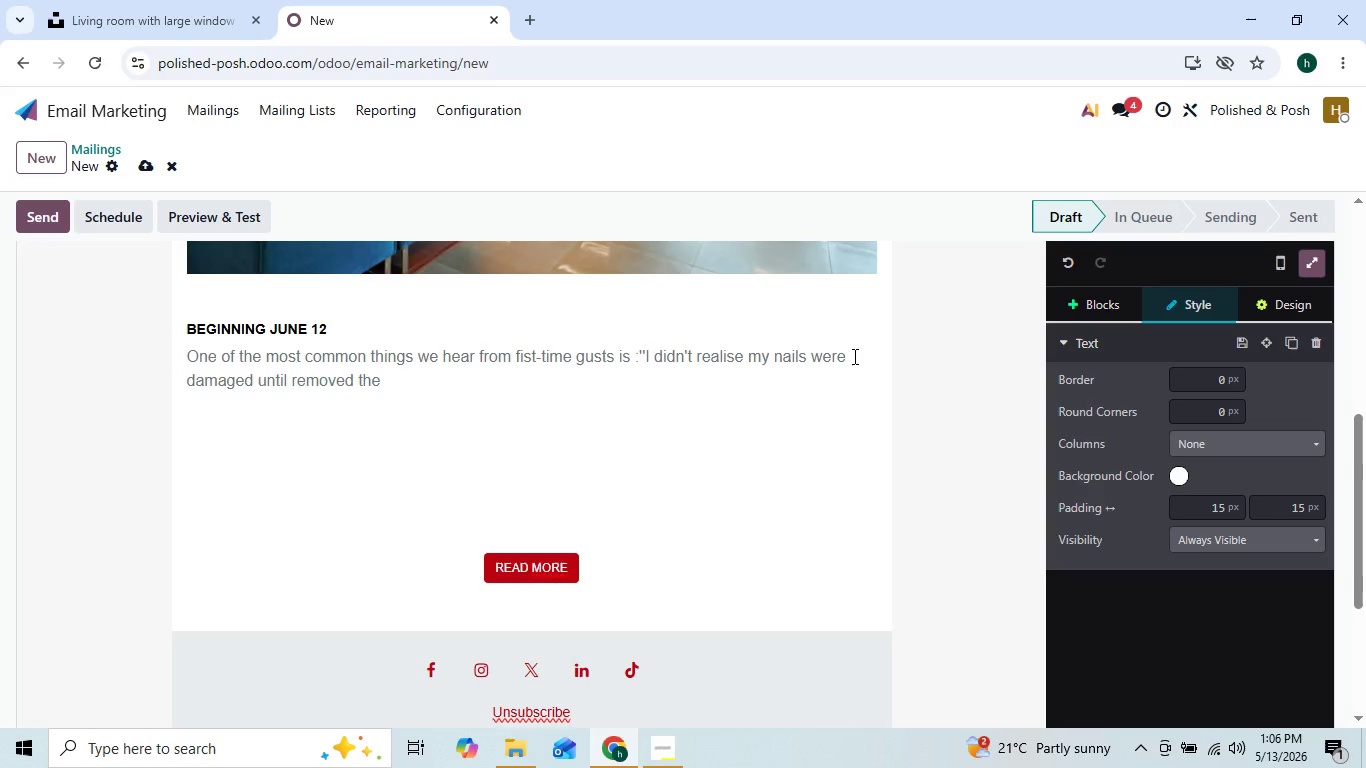 
type(gel)
 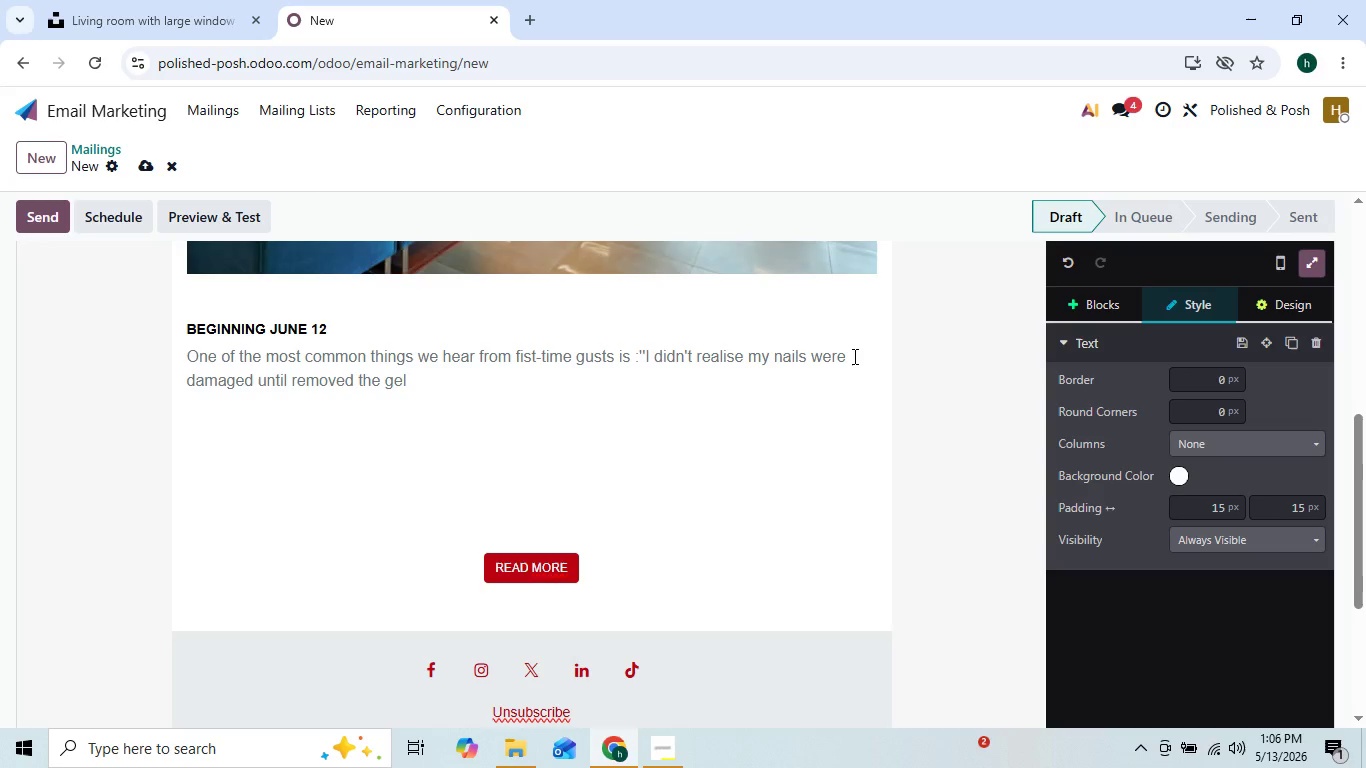 
key(ArrowLeft)
 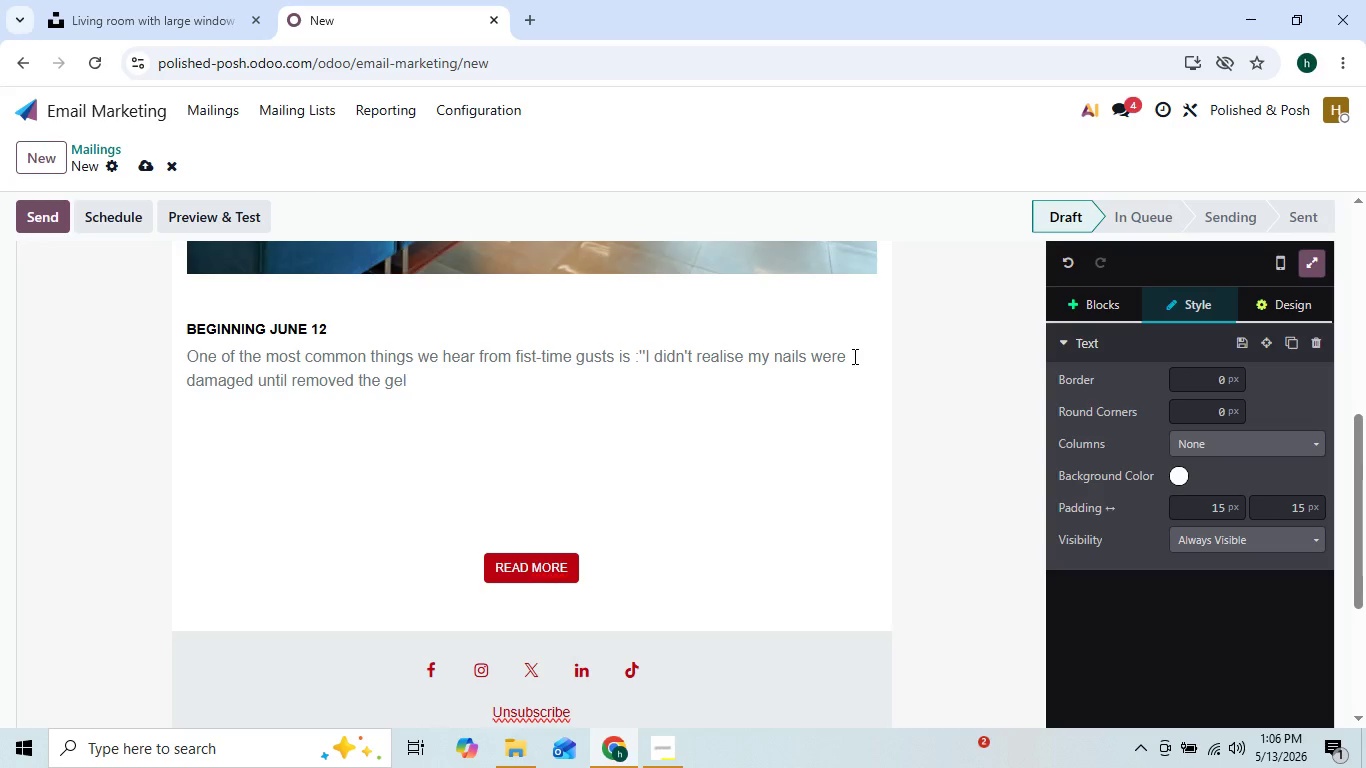 
key(ArrowRight)
 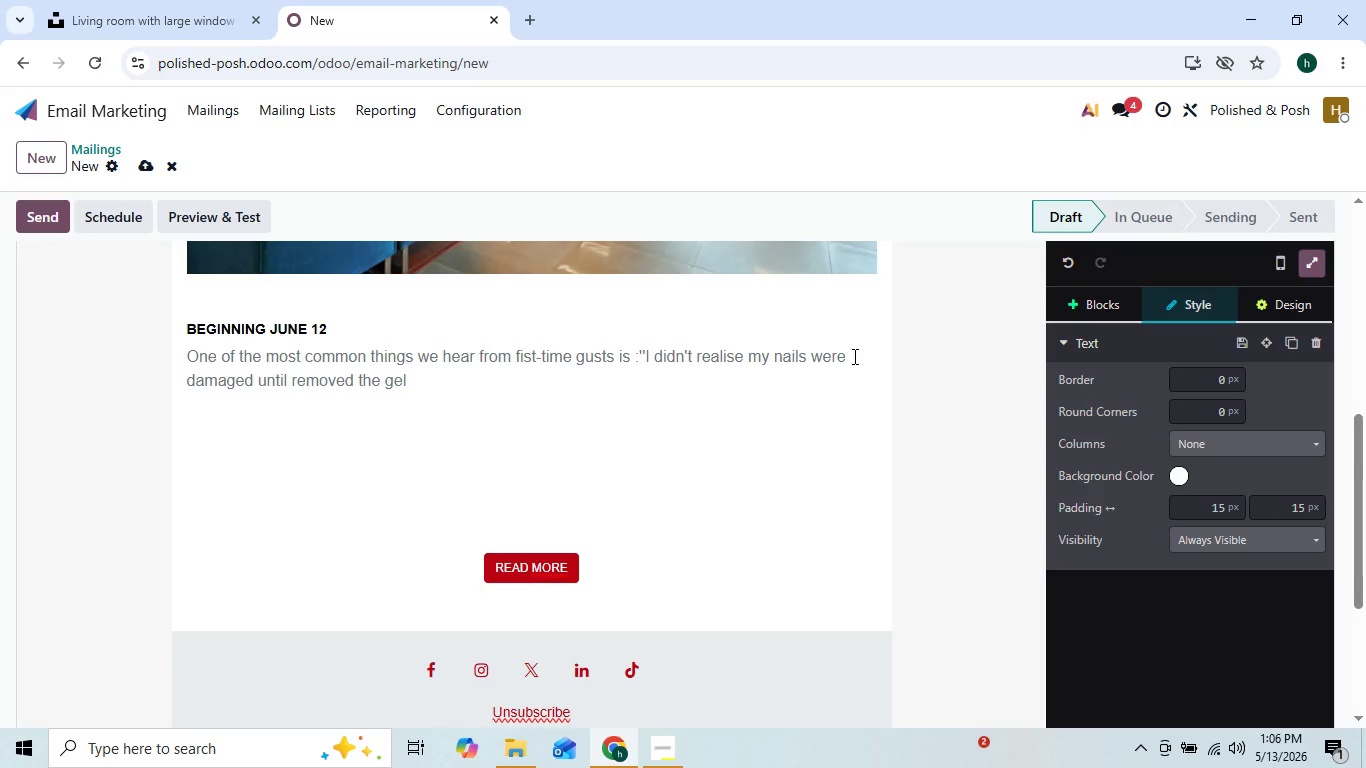 
key(Quote)
 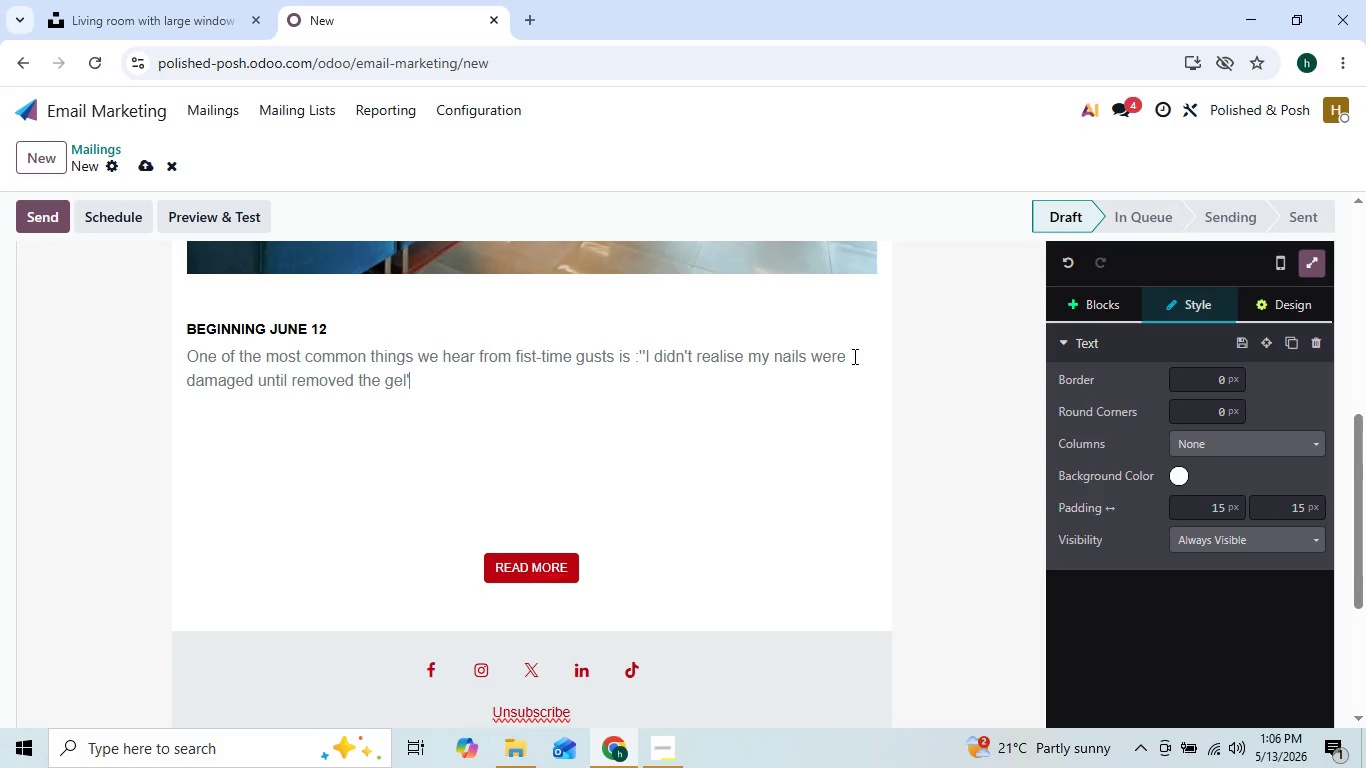 
key(Quote)
 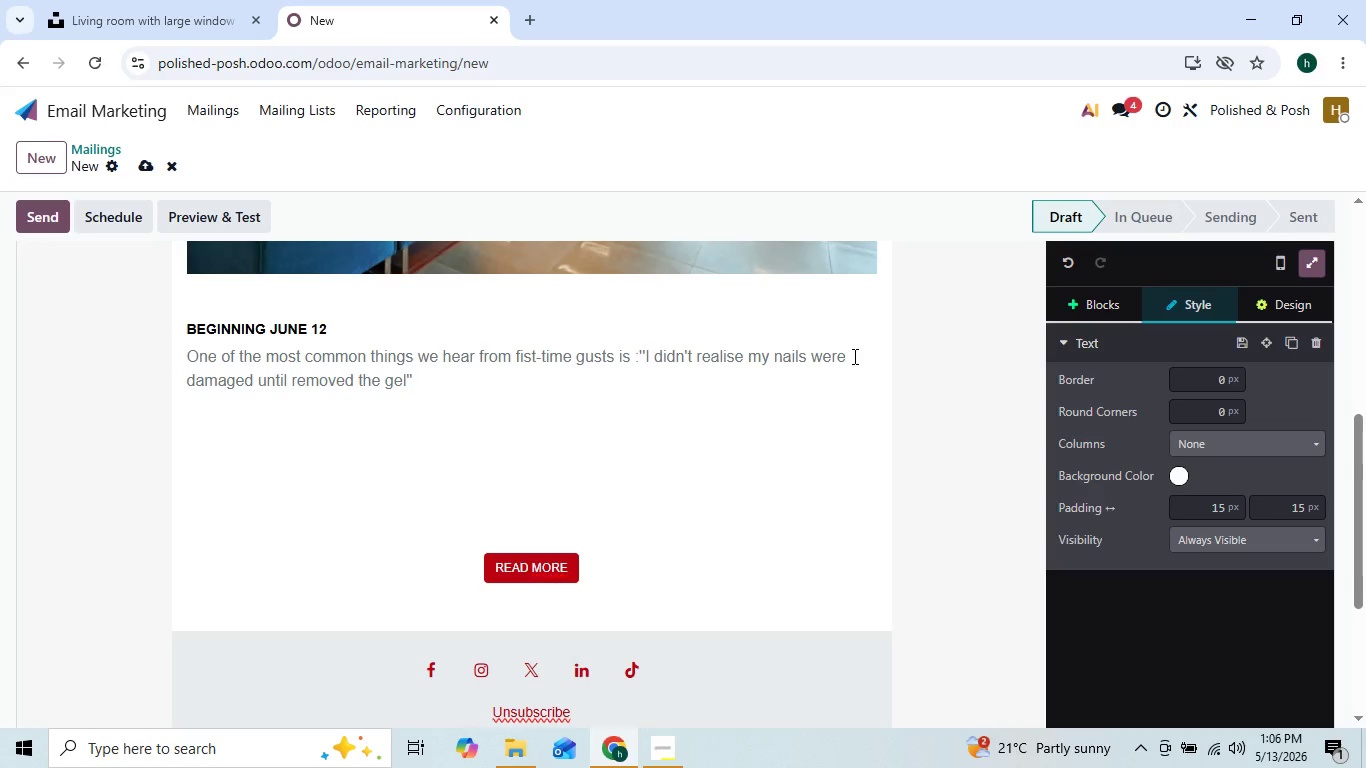 
key(ArrowLeft)
 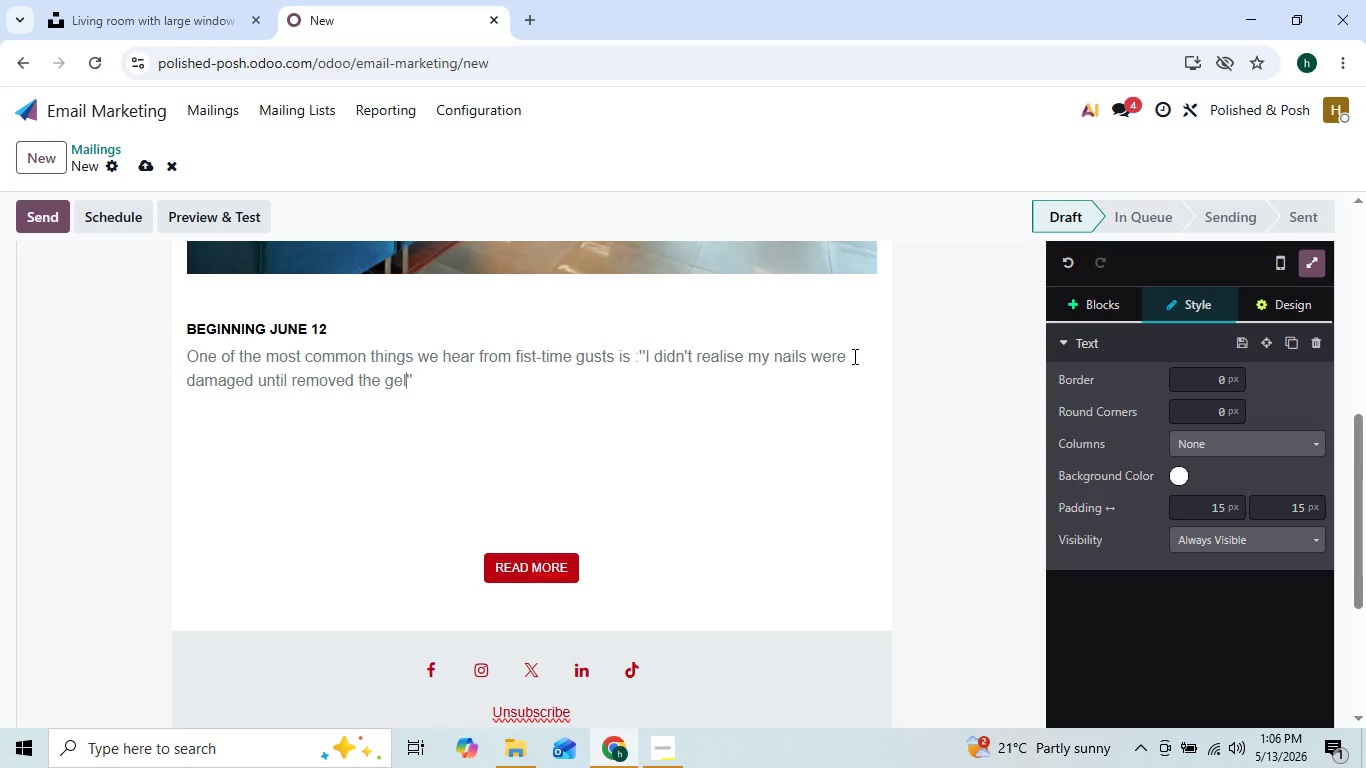 
key(ArrowLeft)
 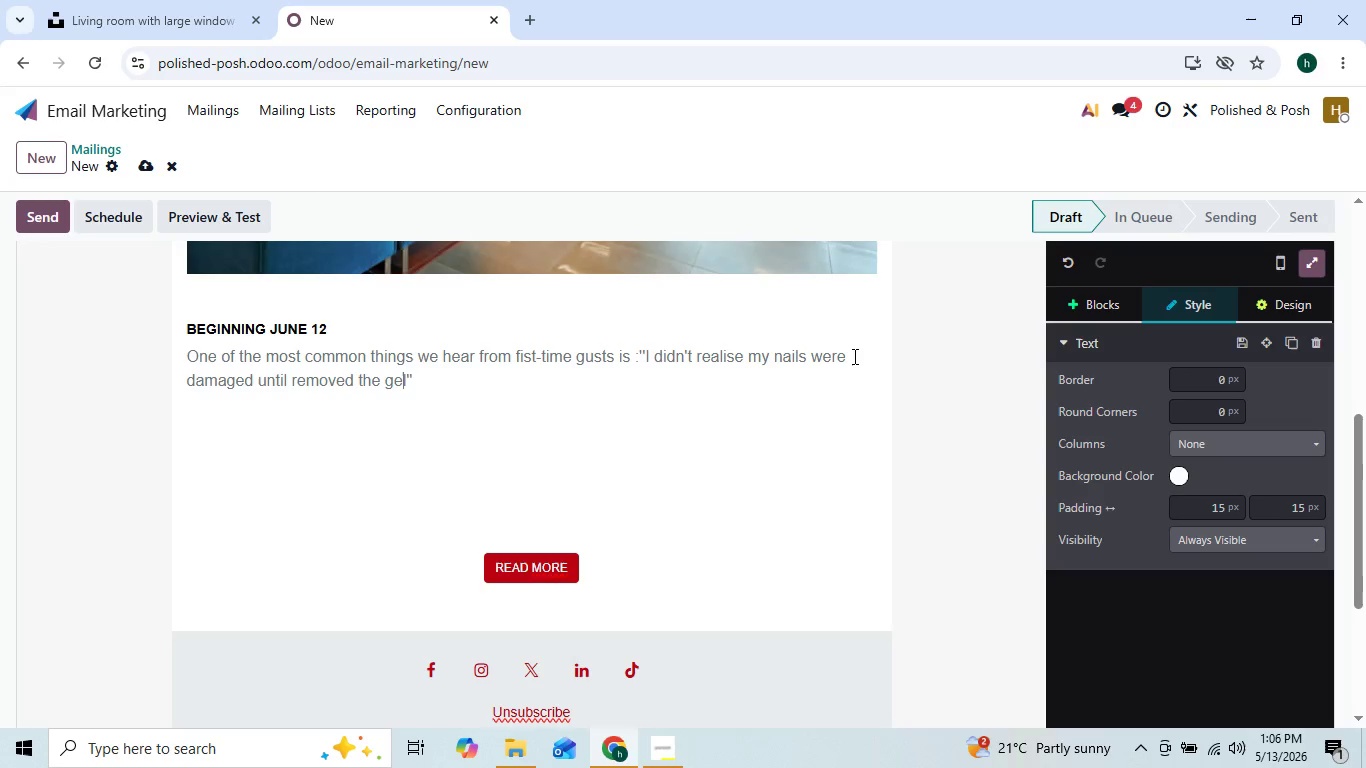 
key(ArrowLeft)
 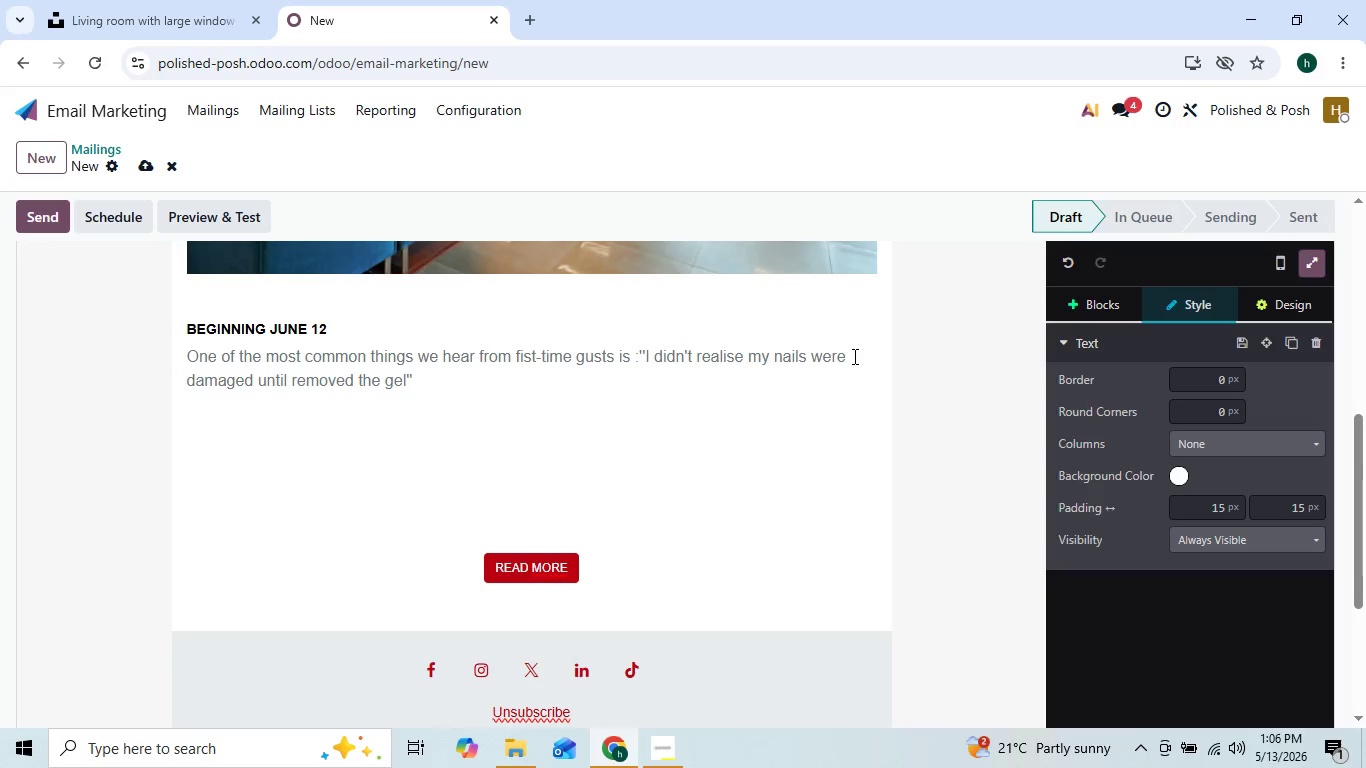 
key(ArrowLeft)
 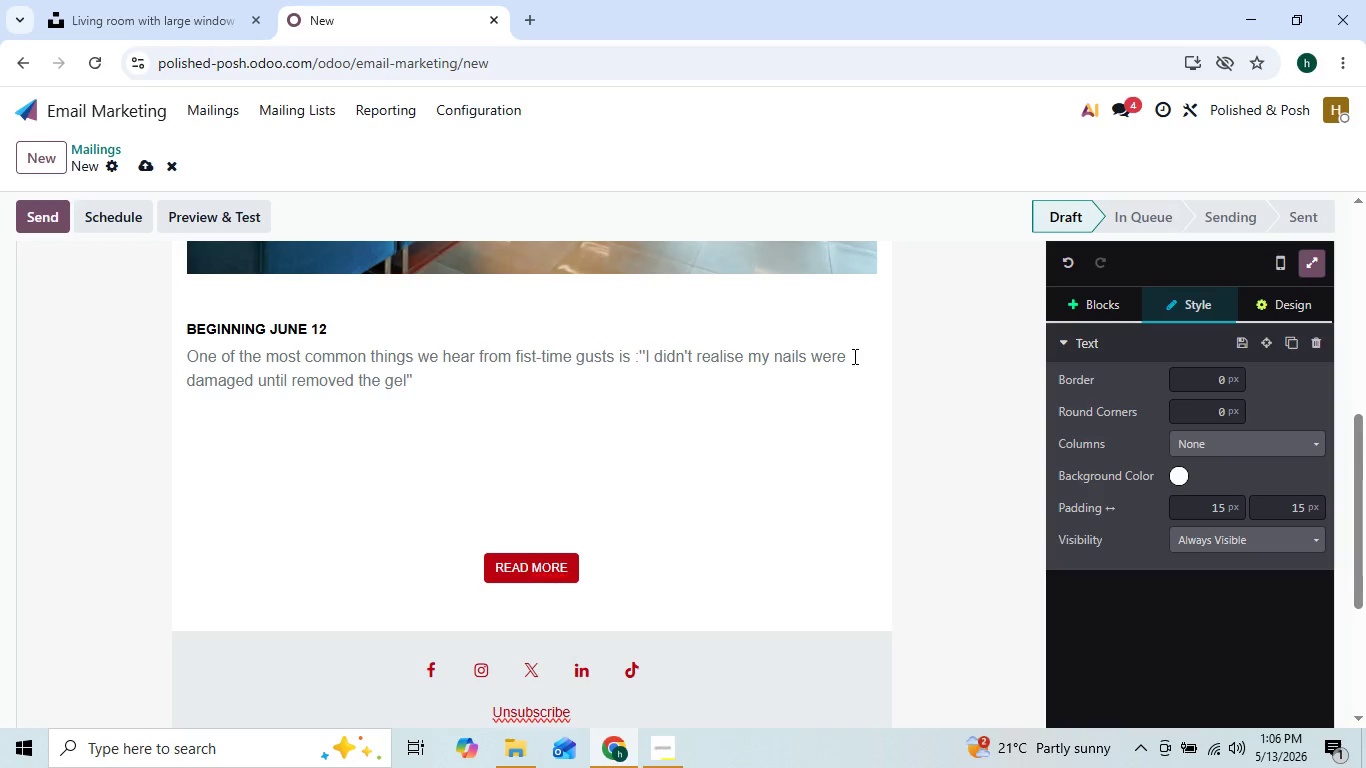 
key(ArrowRight)
 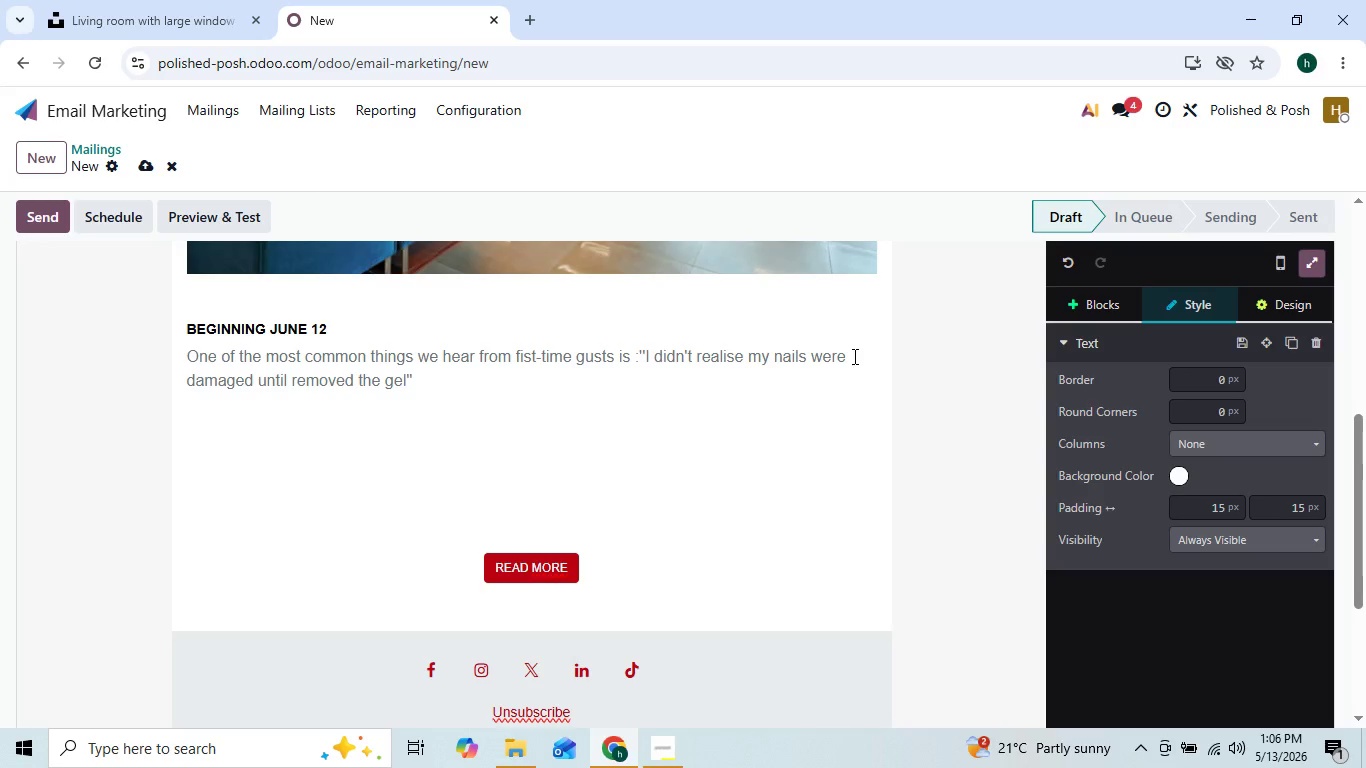 
key(ArrowRight)
 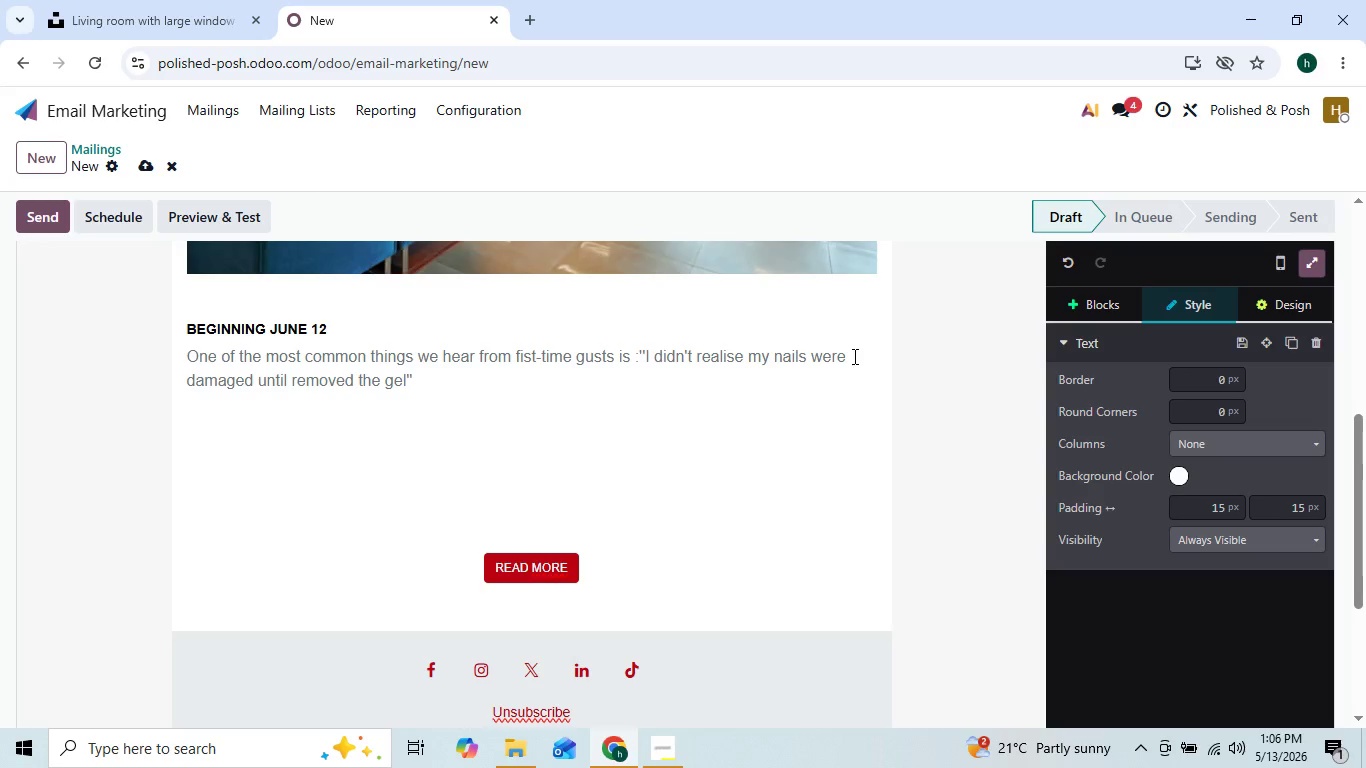 
key(ArrowLeft)
 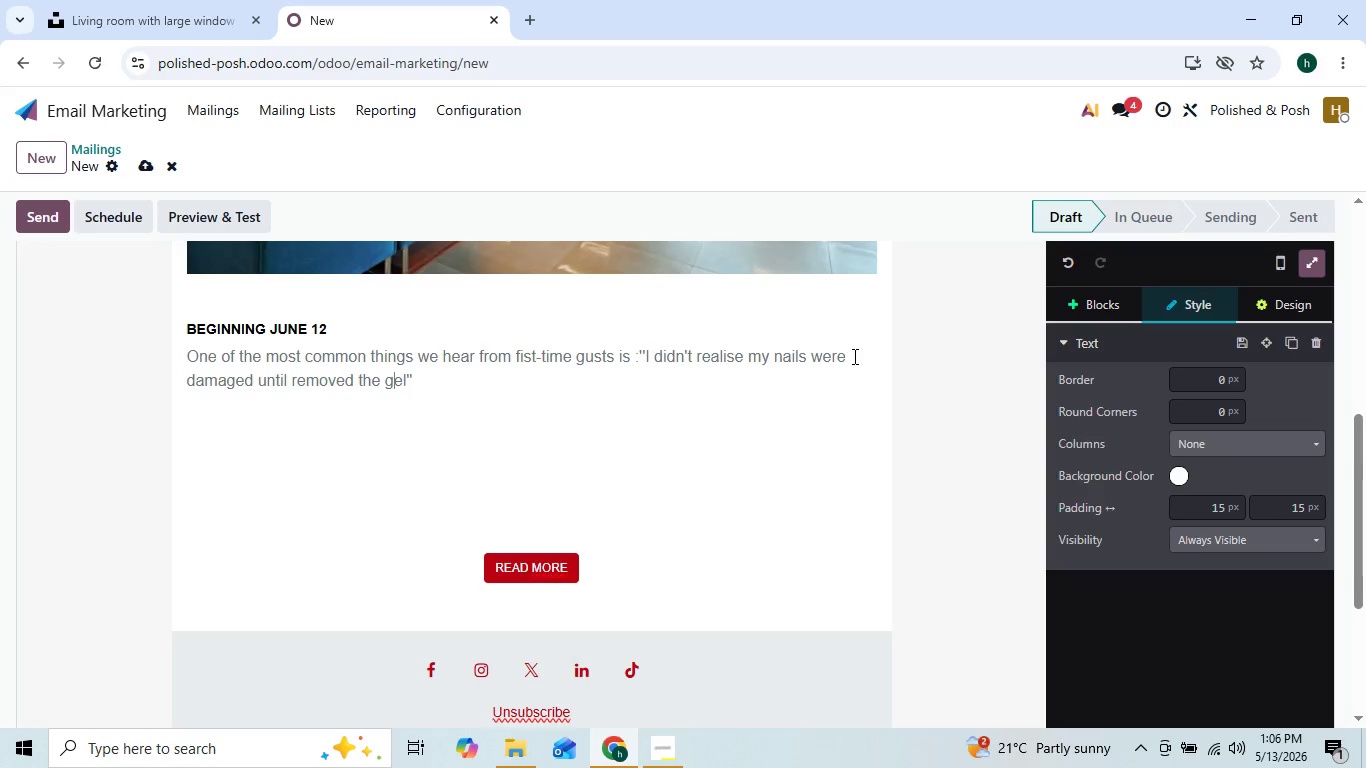 
key(ArrowLeft)
 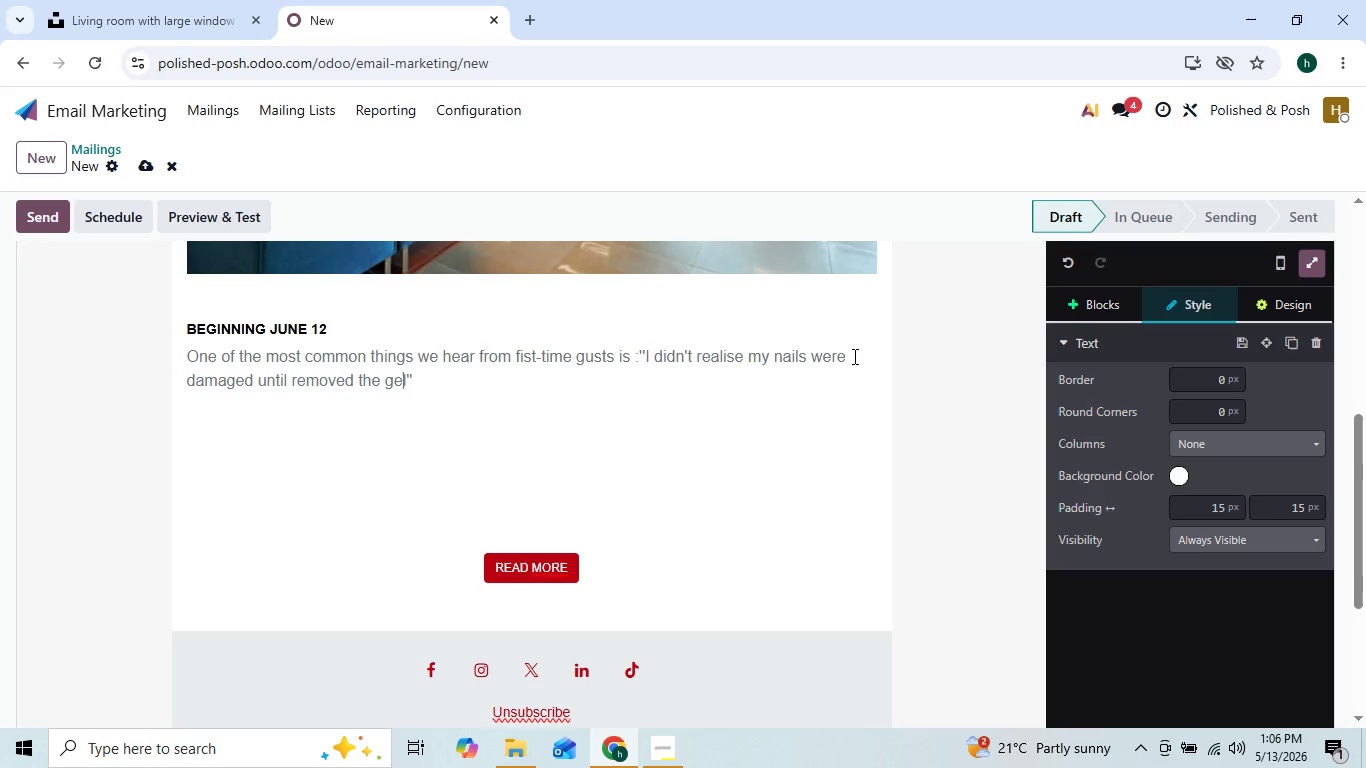 
key(ArrowRight)
 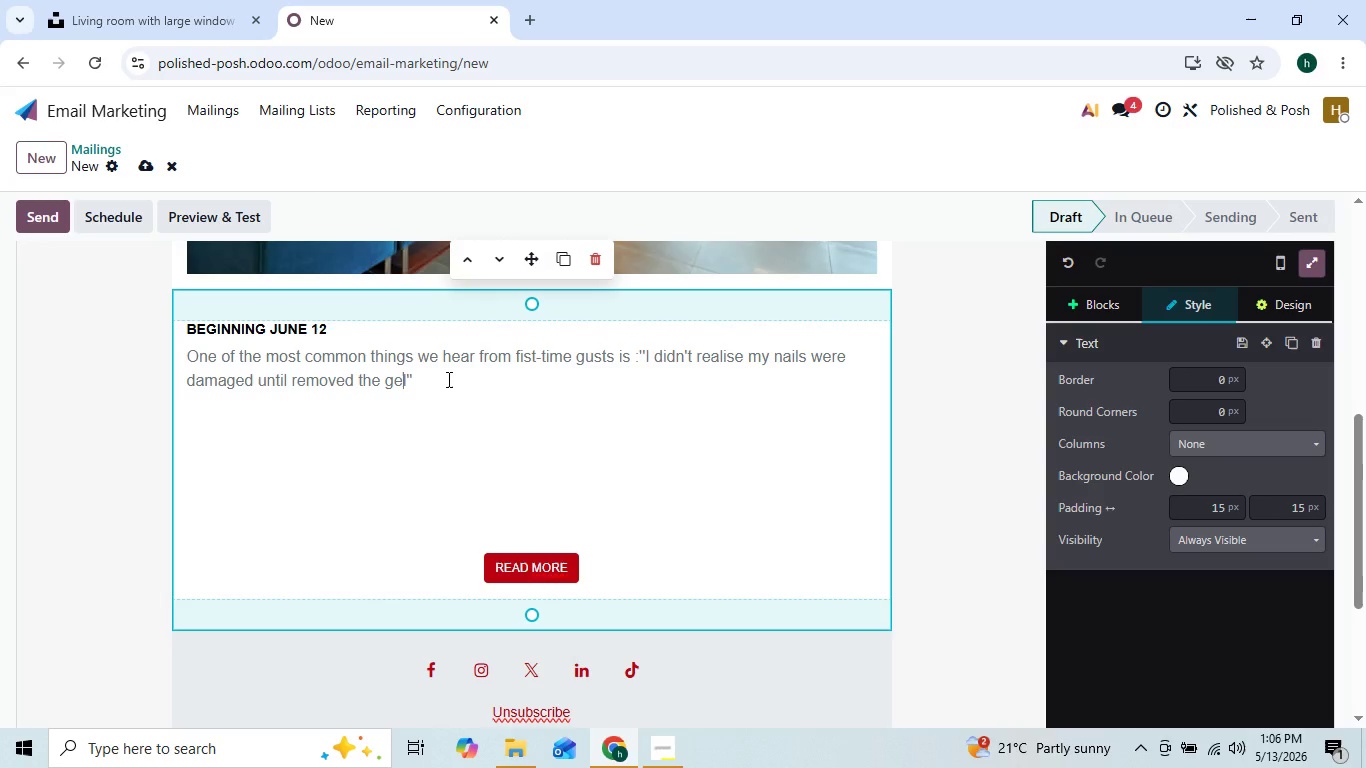 
left_click([453, 377])
 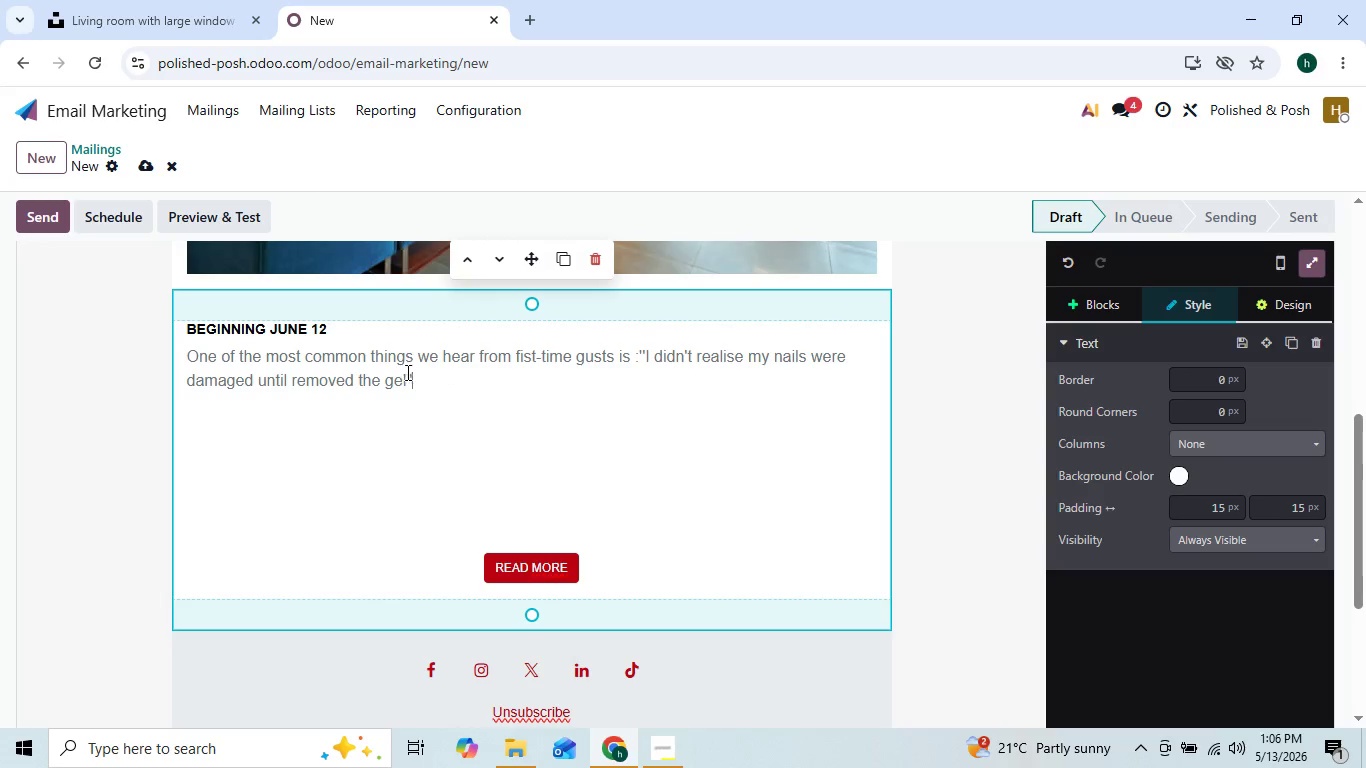 
left_click([405, 372])
 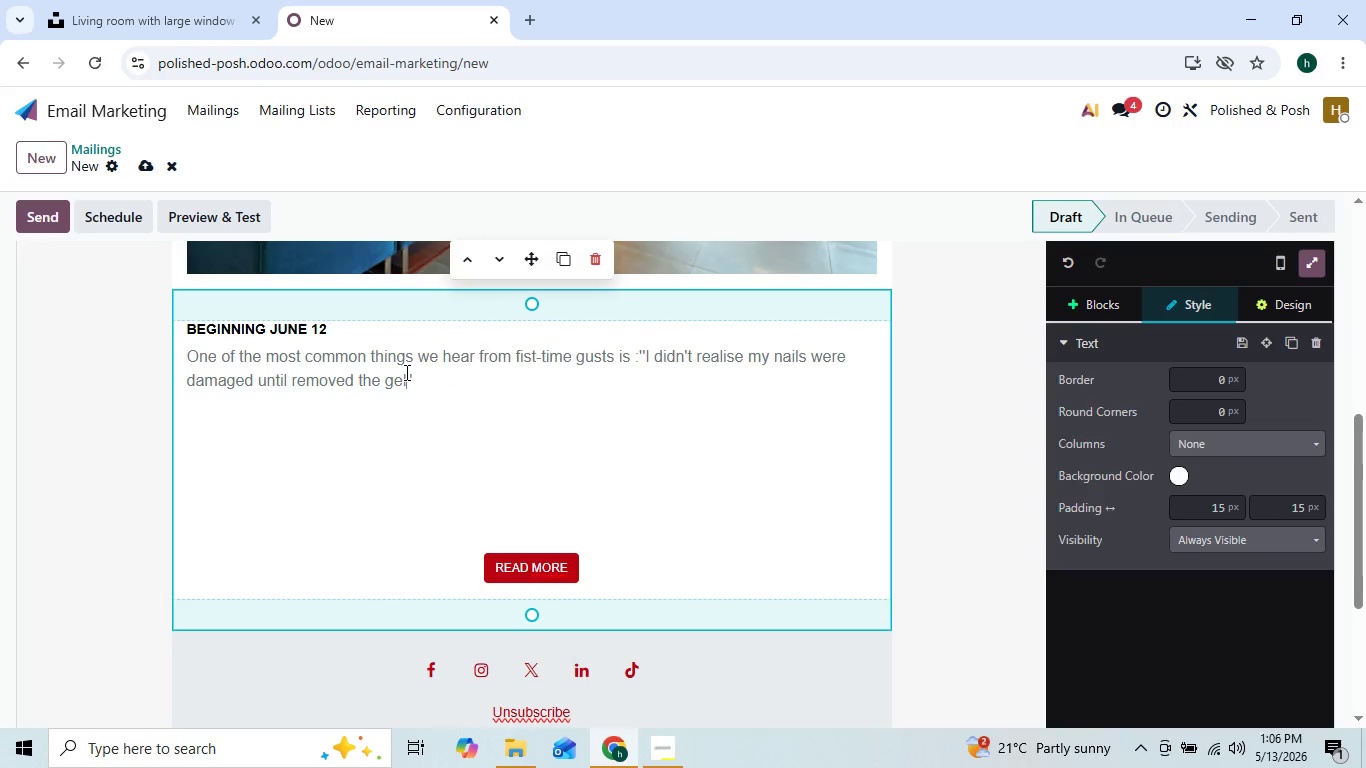 
key(Period)
 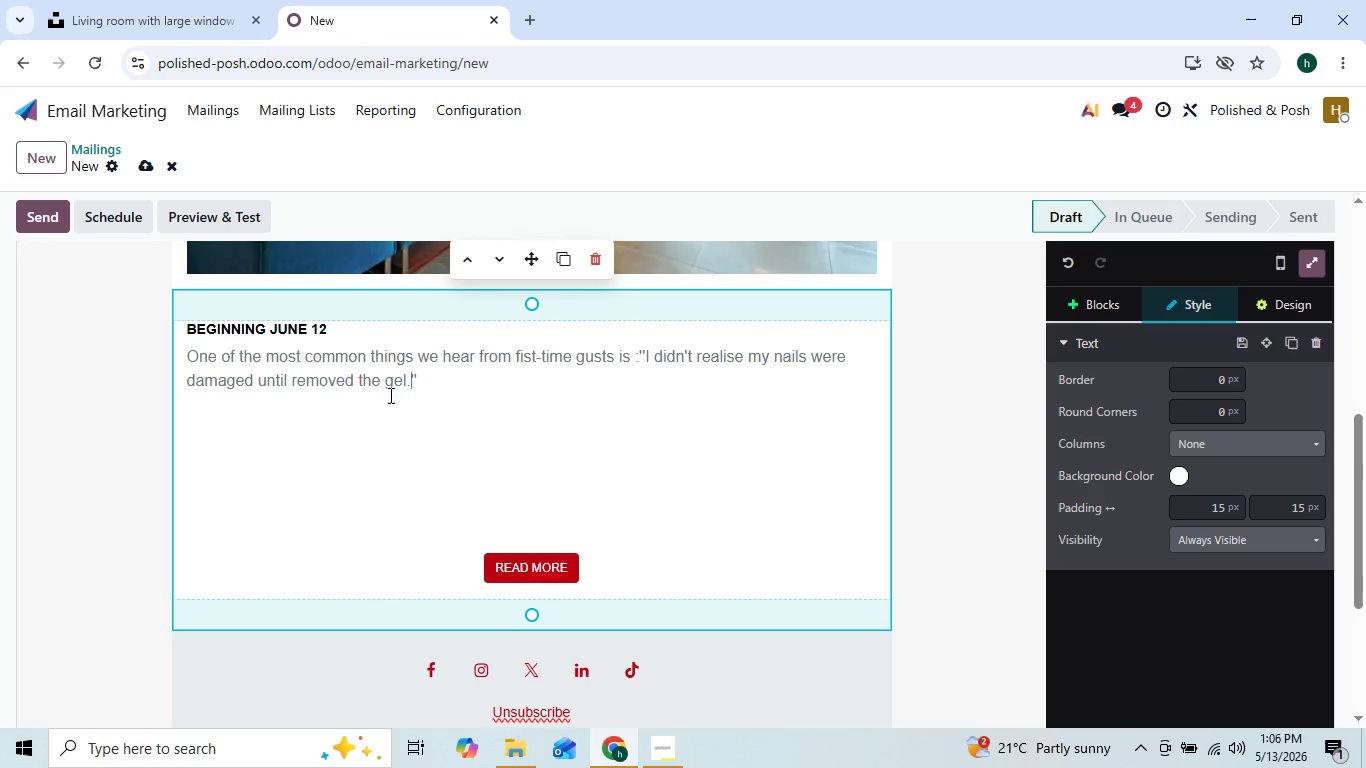 
left_click([428, 380])
 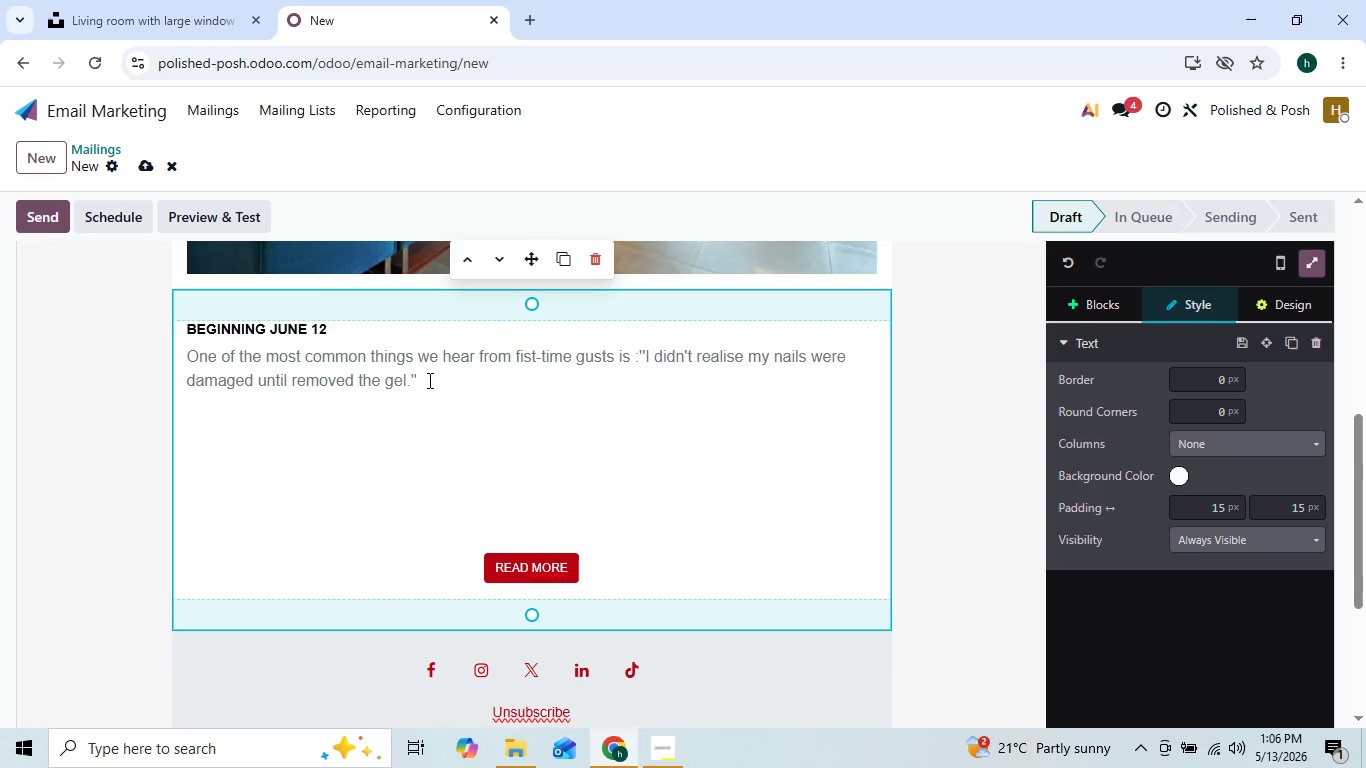 
key(Enter)
 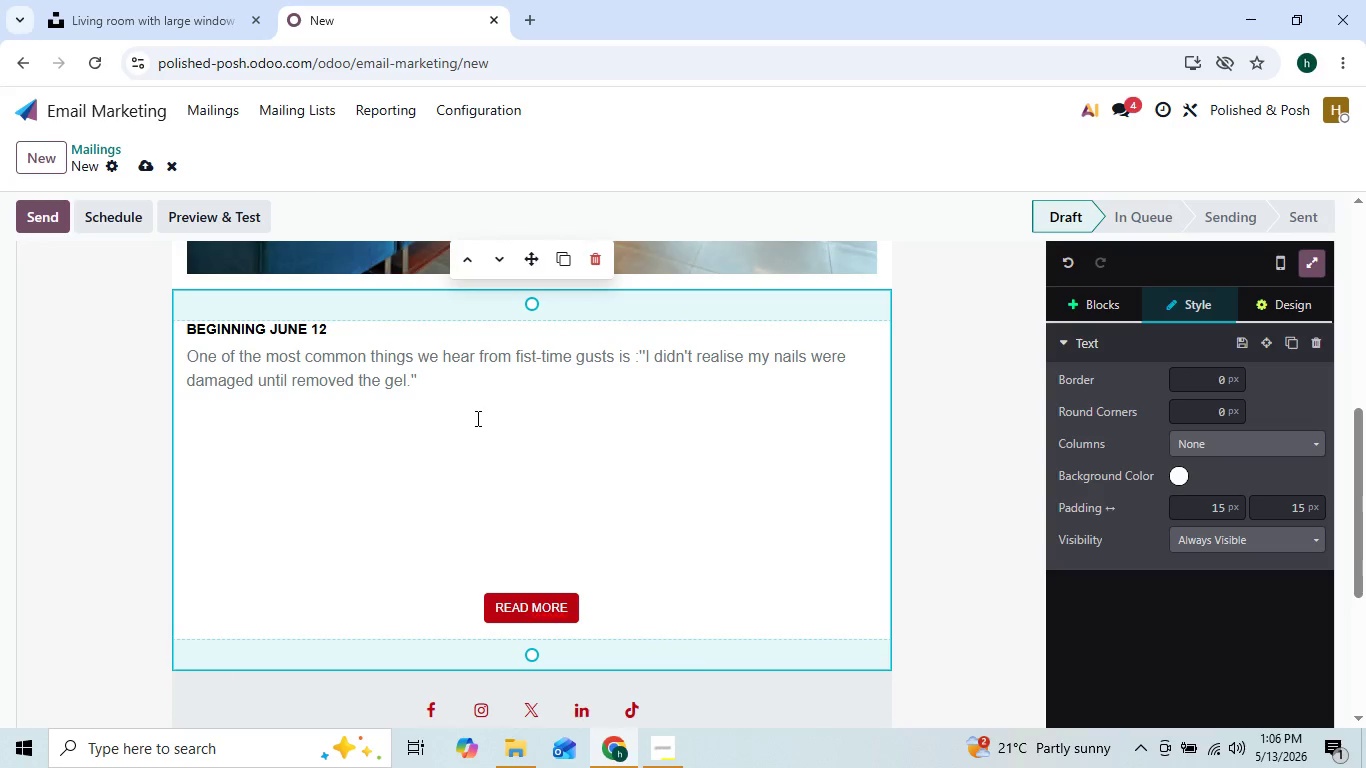 
type(Uniform )
key(Backspace)
key(Backspace)
type(tunately, impo)
key(Backspace)
type(roper)
 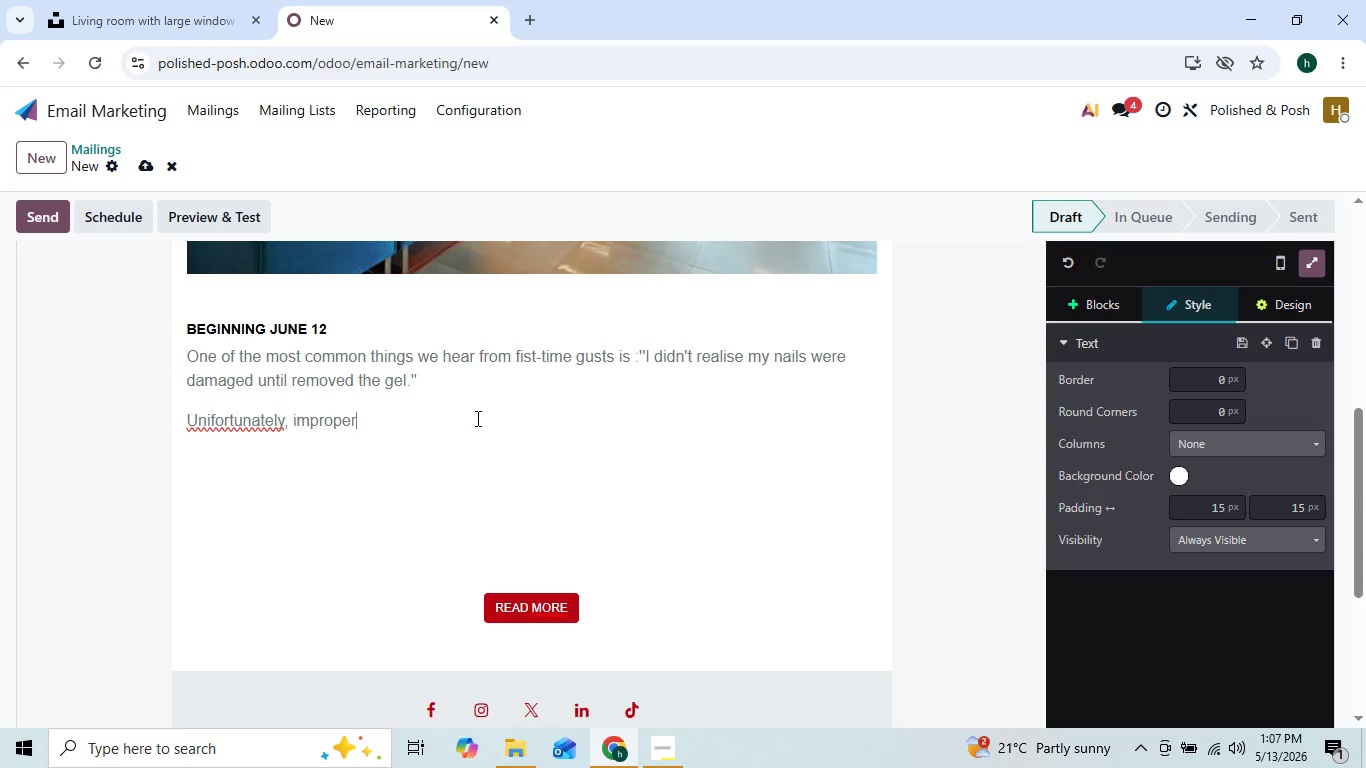 
key(ArrowLeft)
 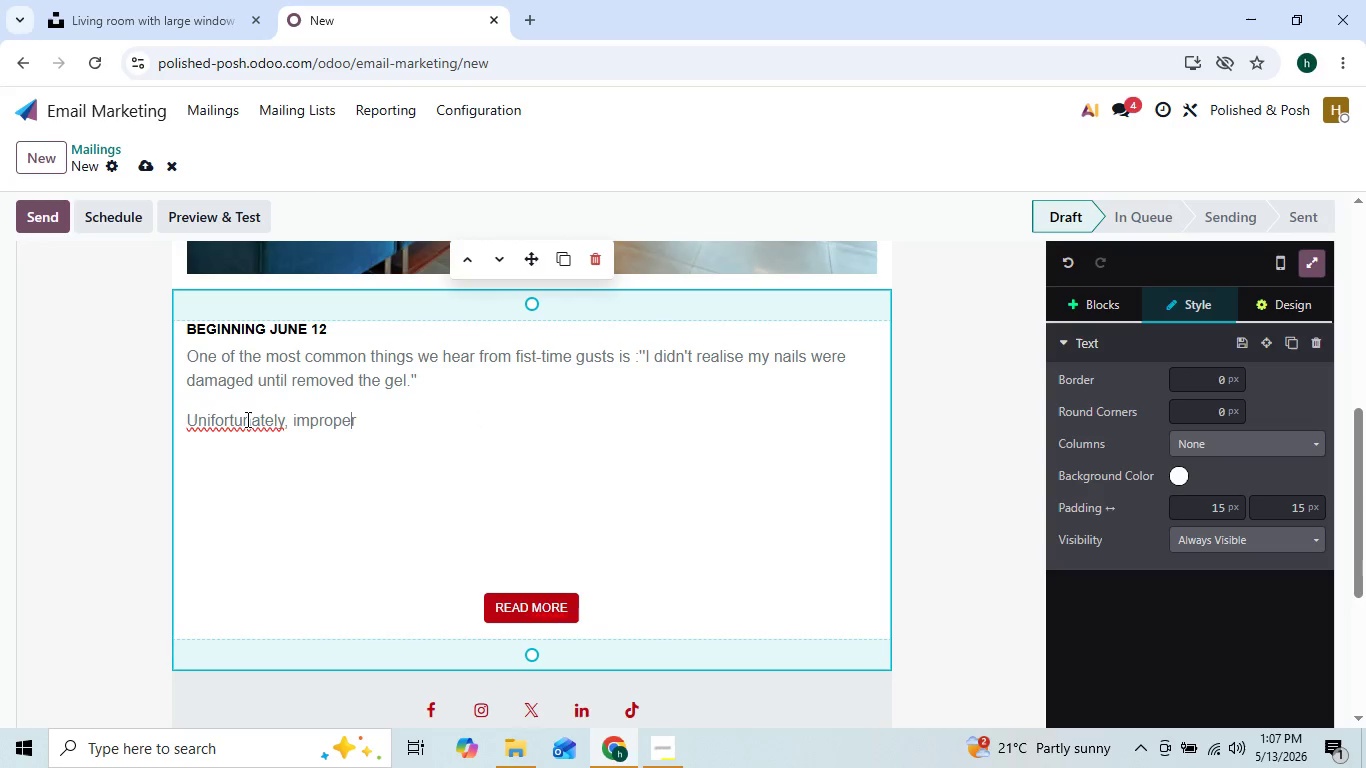 
right_click([246, 418])
 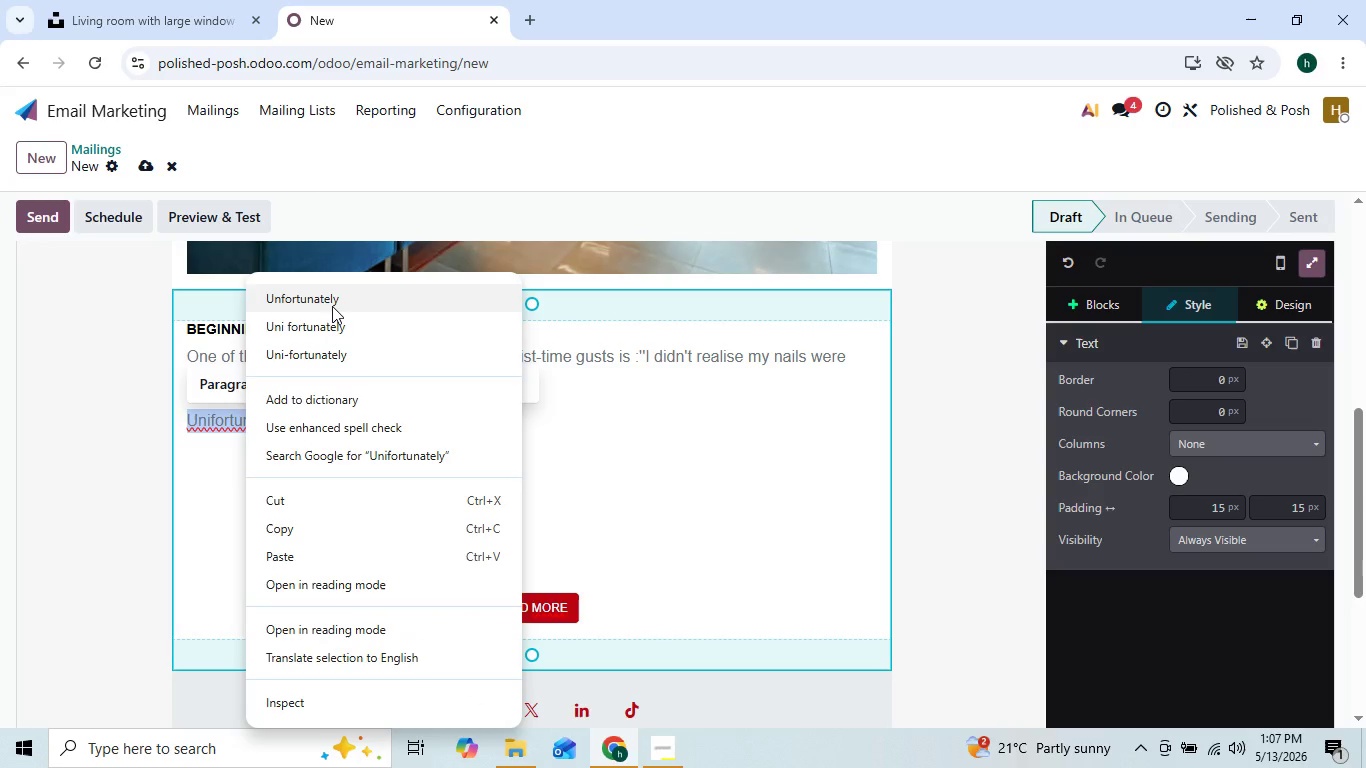 
left_click([332, 306])
 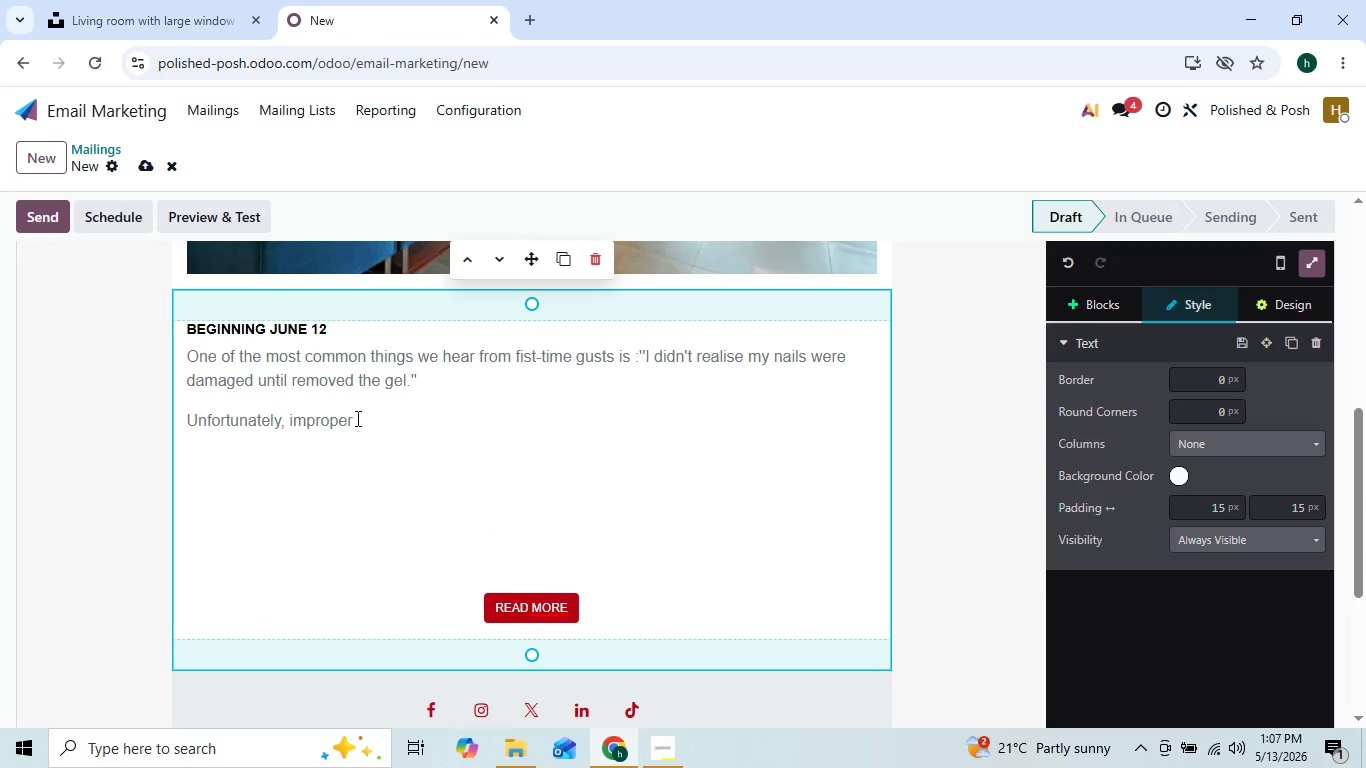 
left_click([356, 418])
 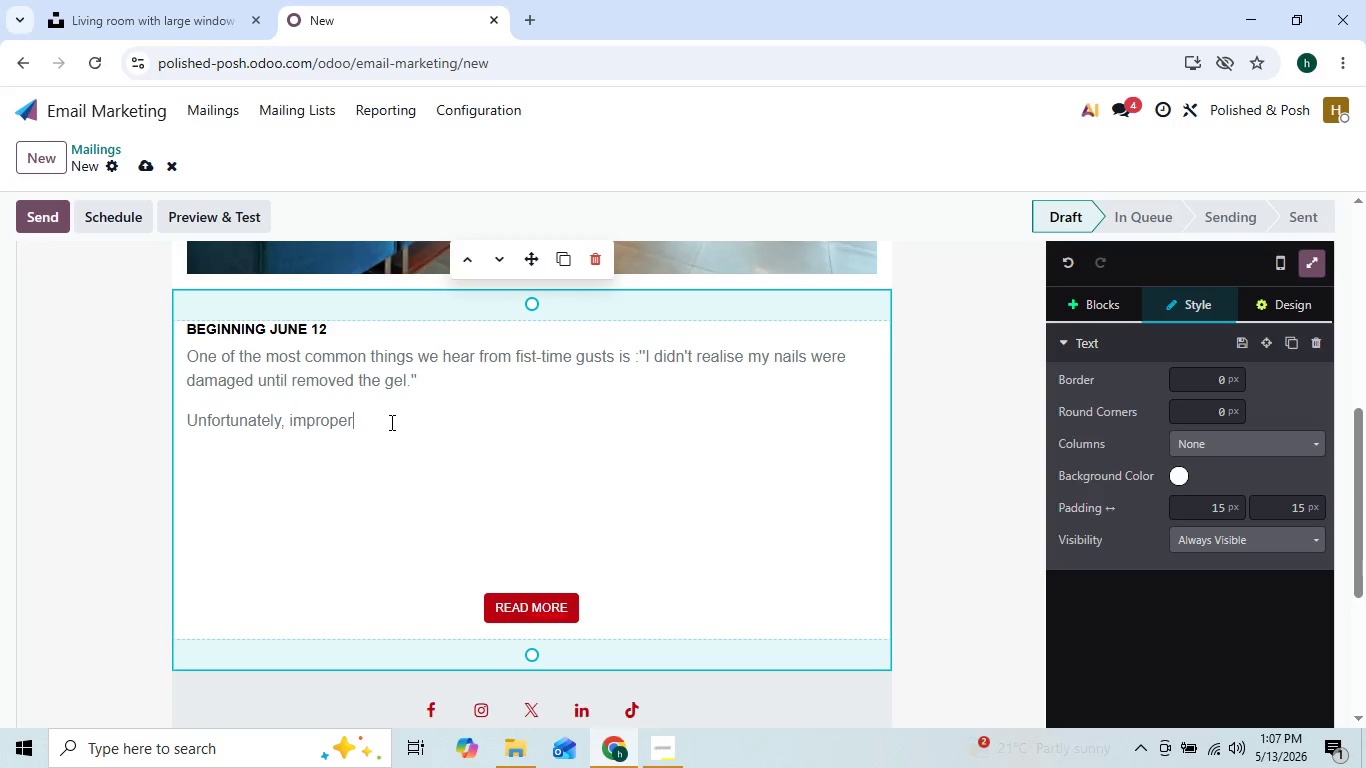 
type( gel removal is one of the biggest causes of weakened natural b)
key(Backspace)
type(nails)
 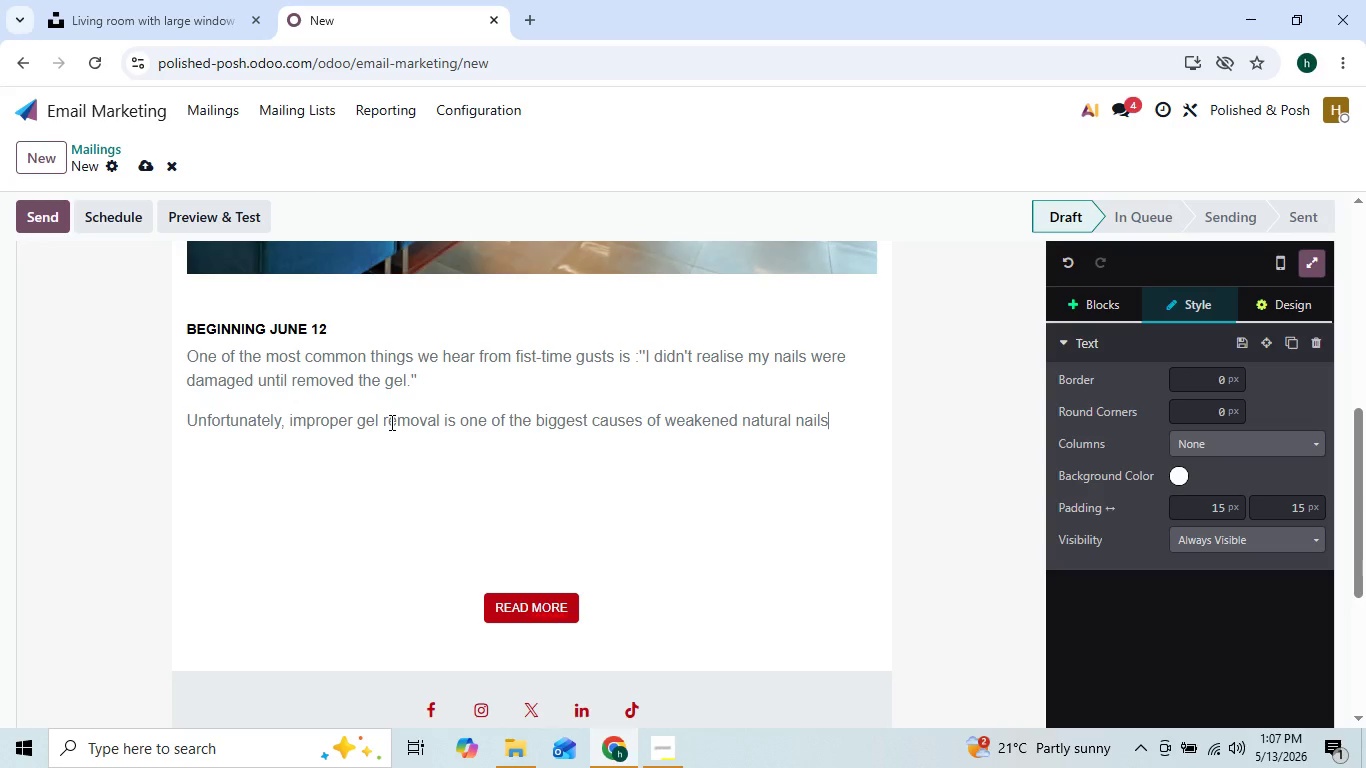 
key(ArrowLeft)
 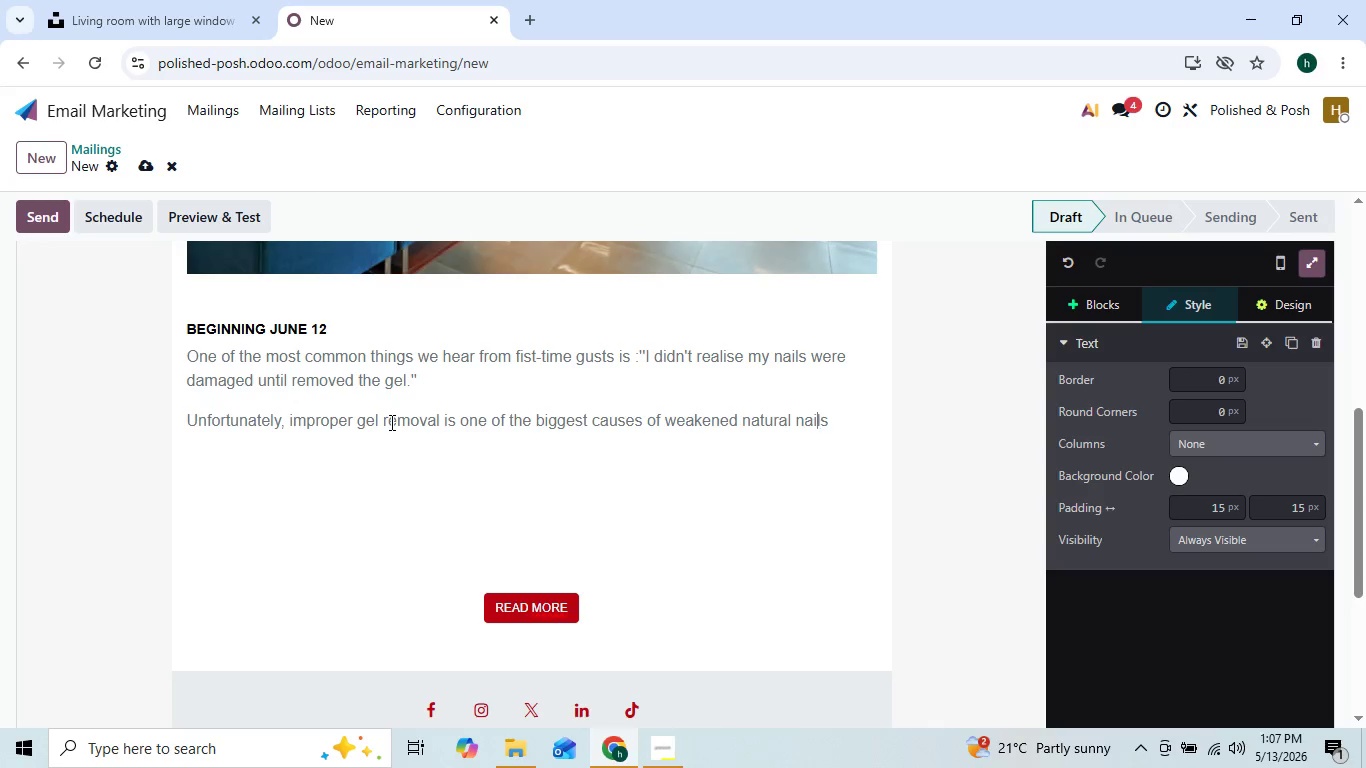 
key(ArrowLeft)
 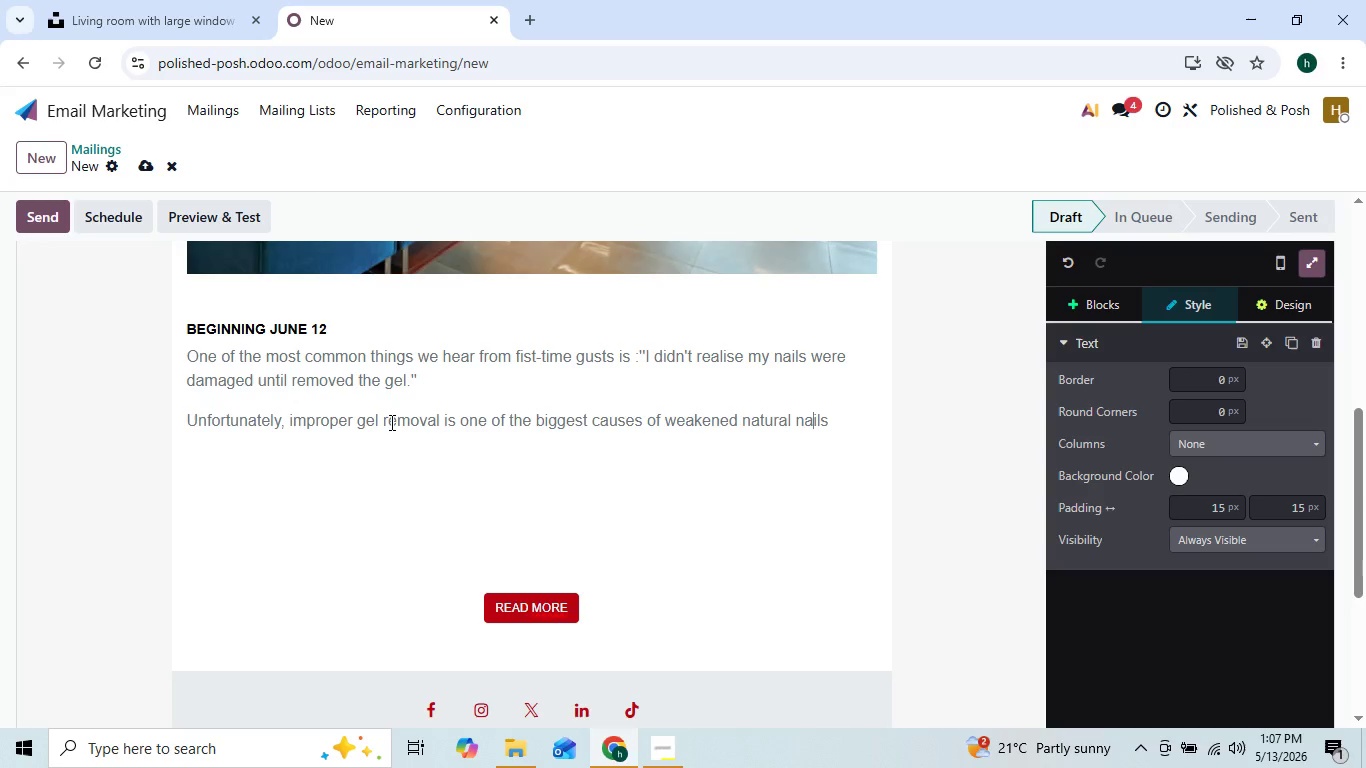 
key(ArrowLeft)
 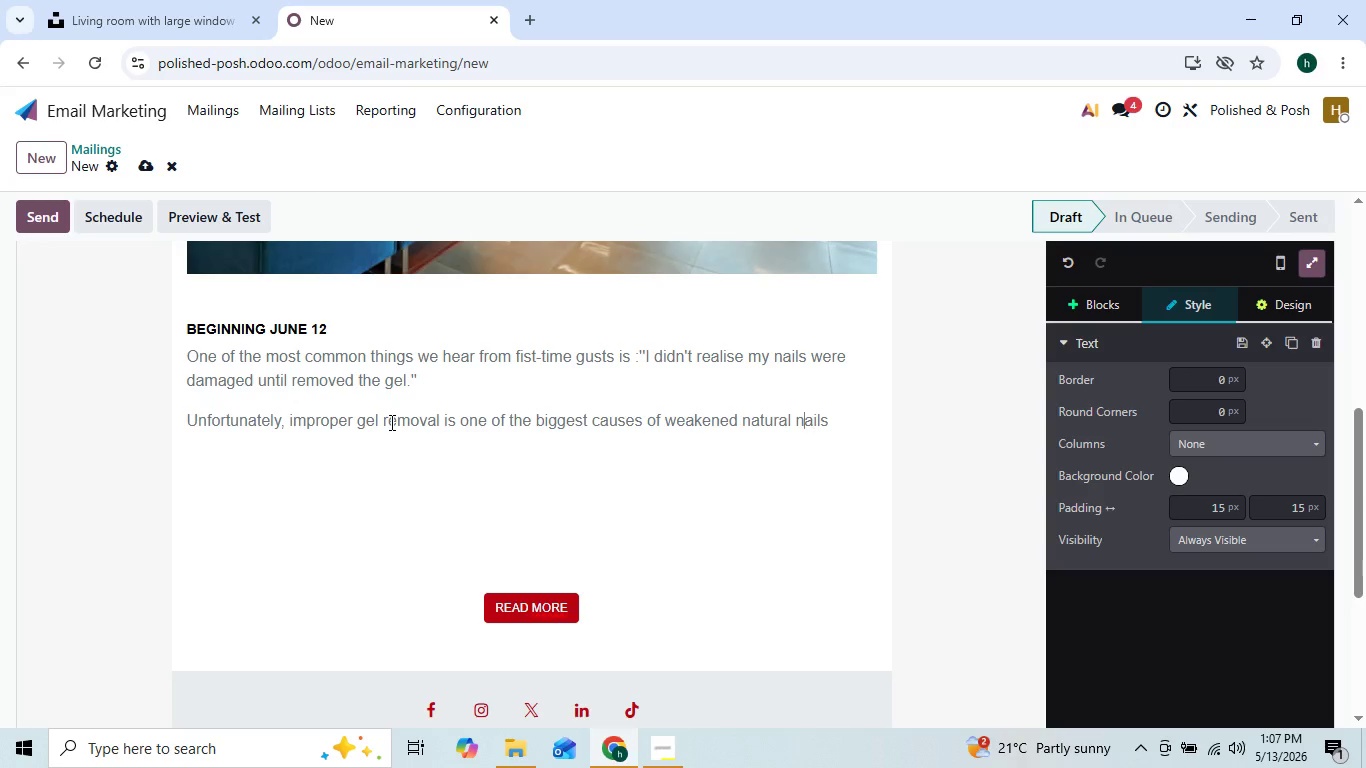 
key(ArrowLeft)
 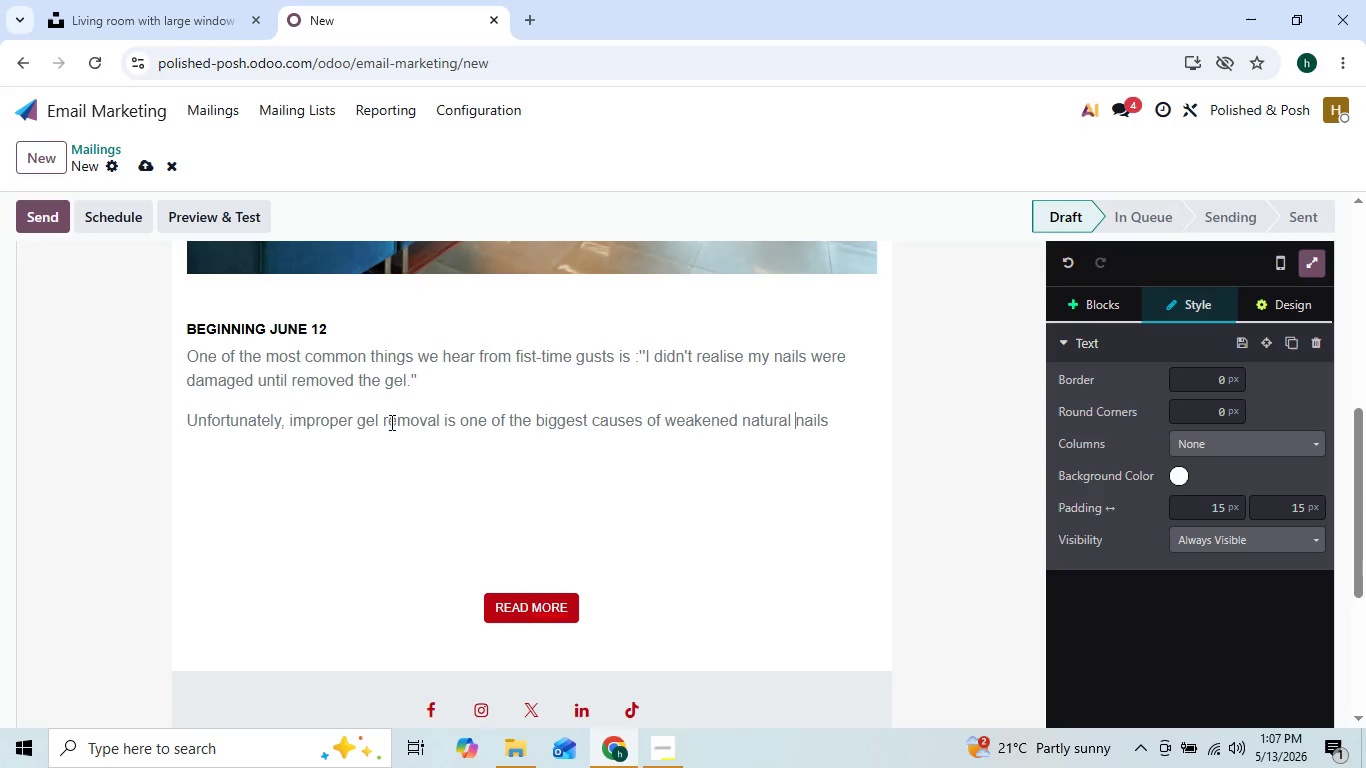 
key(ArrowLeft)
 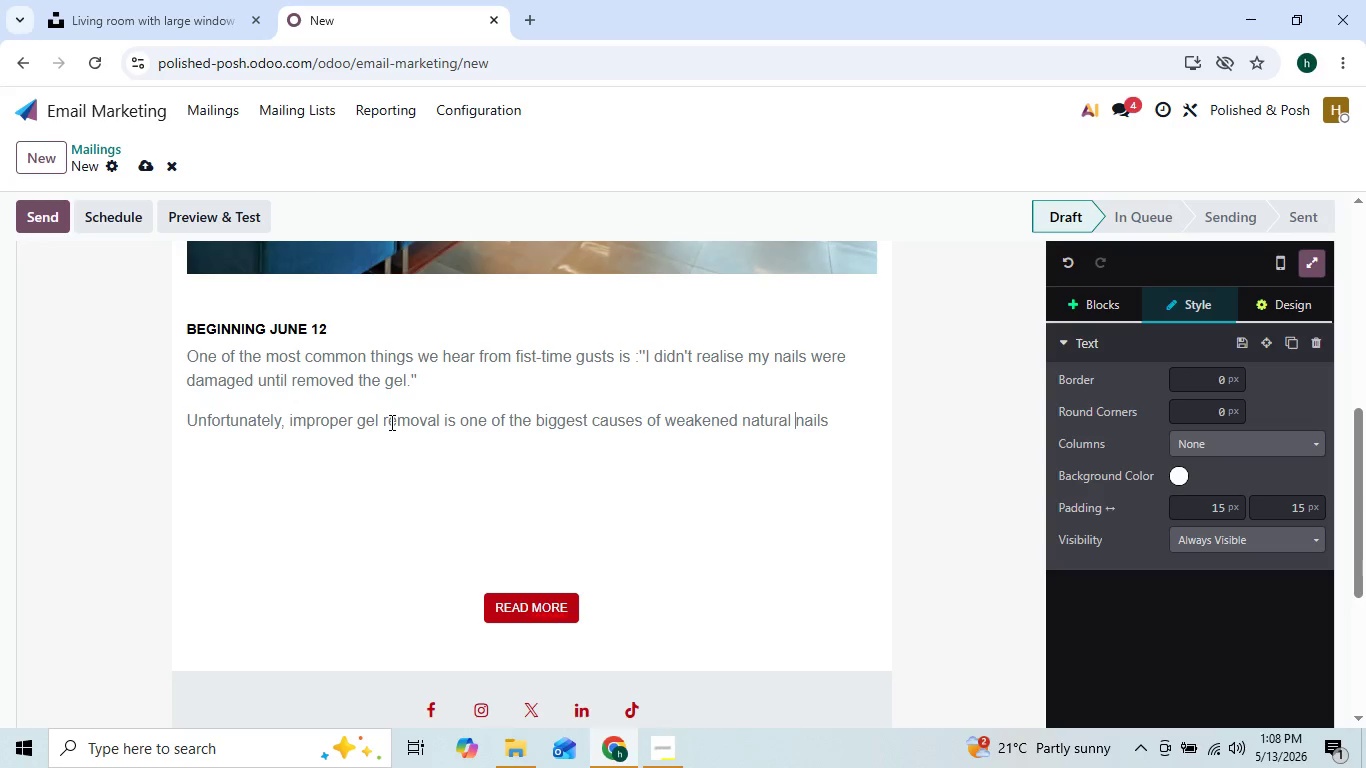 
key(ArrowLeft)
 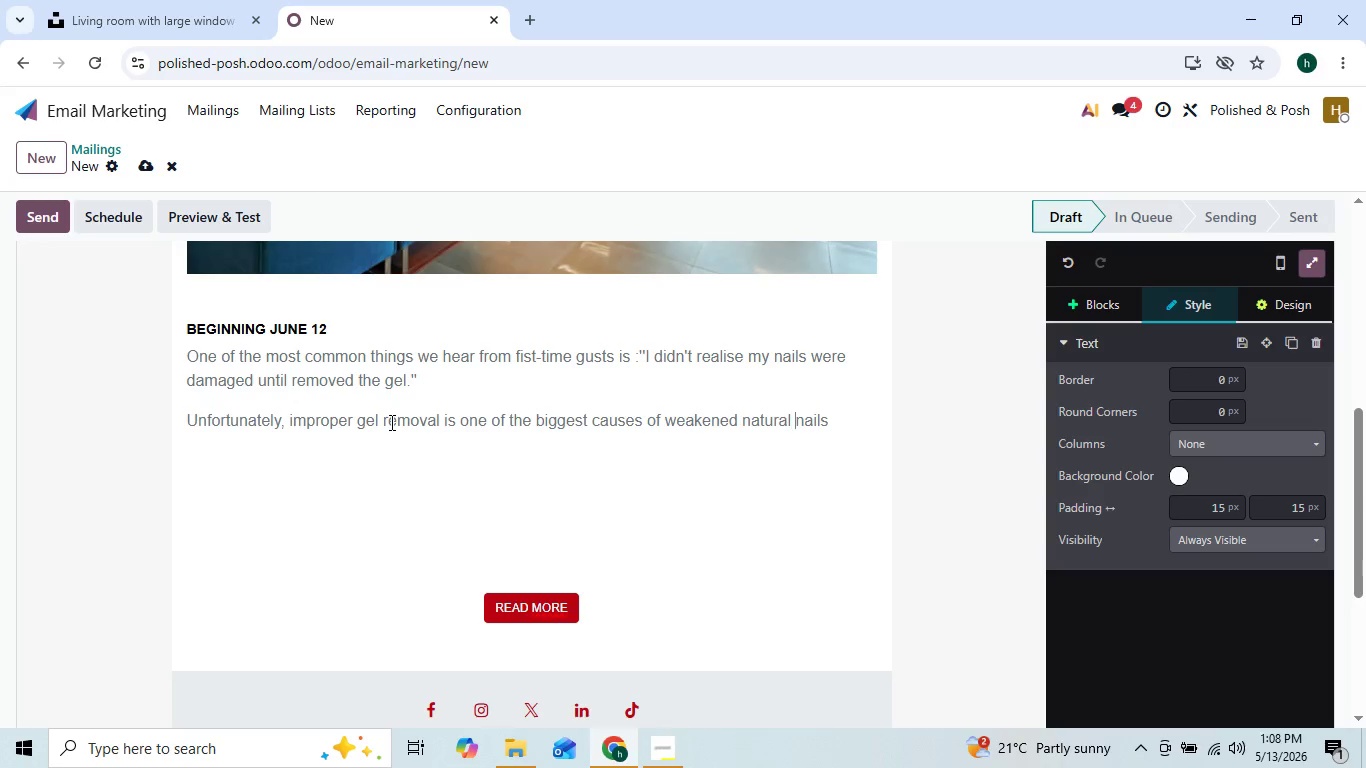 
key(ArrowRight)
 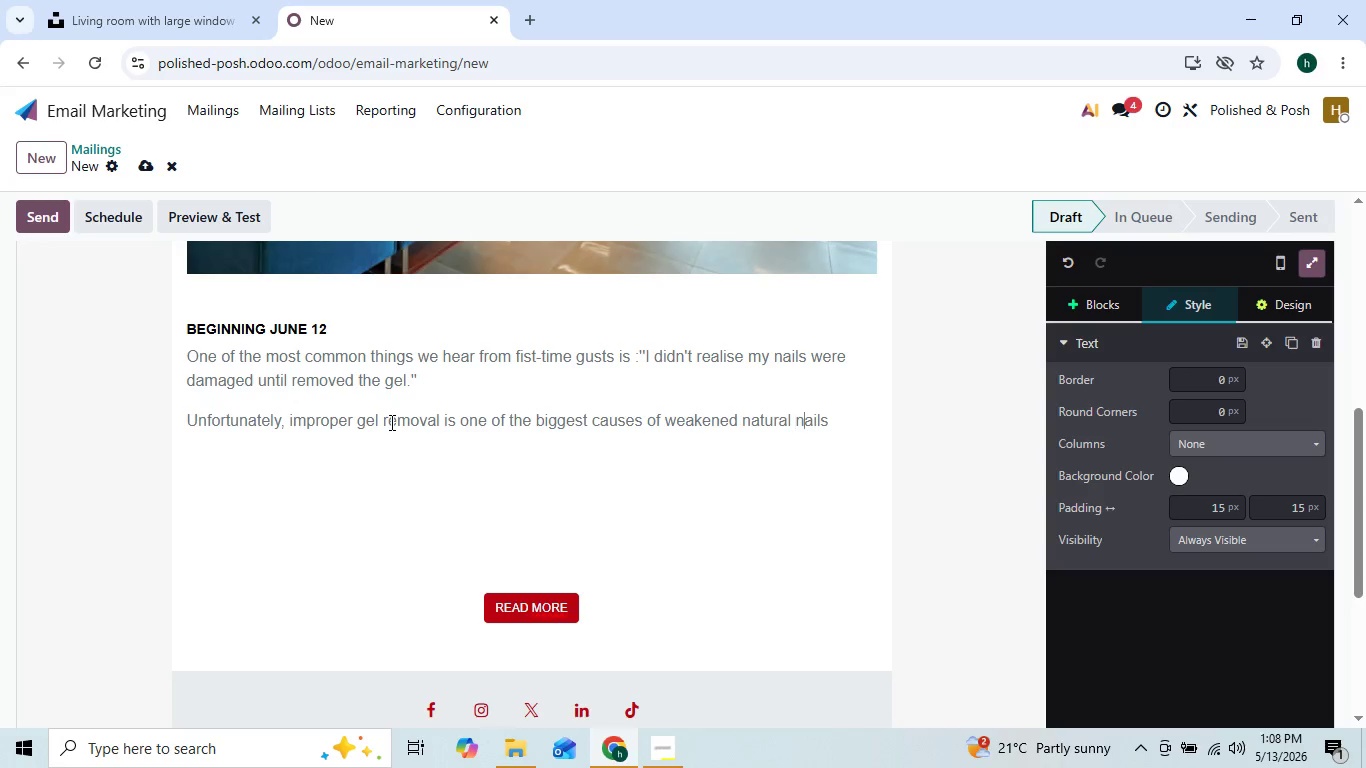 
key(ArrowRight)
 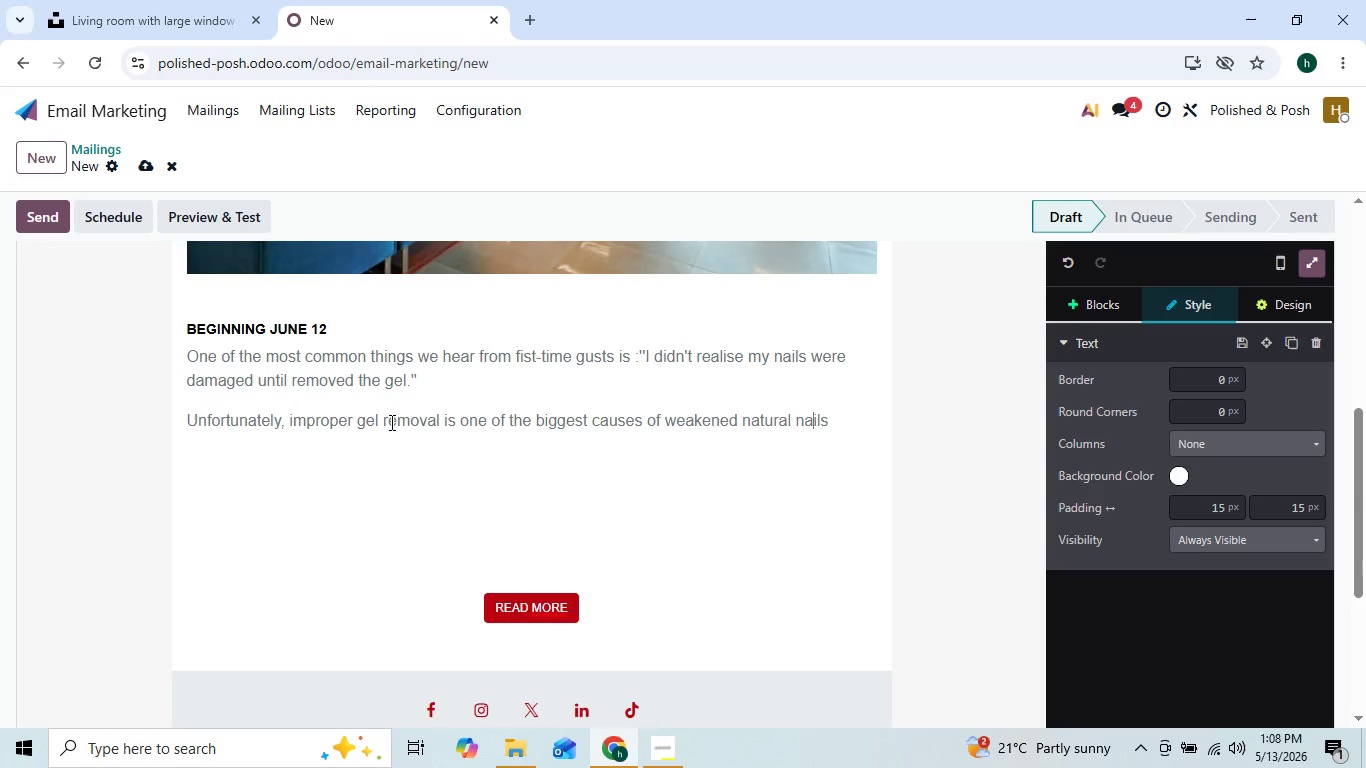 
key(ArrowRight)
 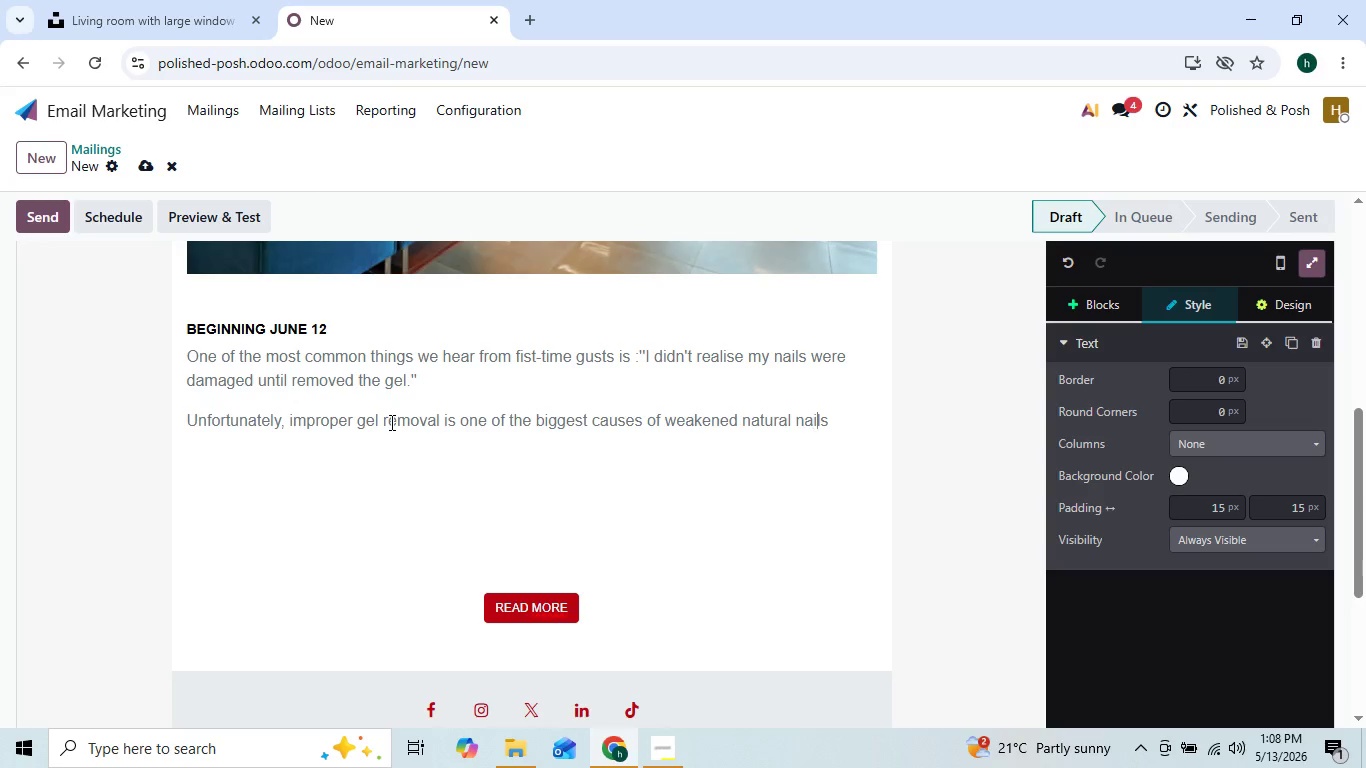 
key(ArrowRight)
 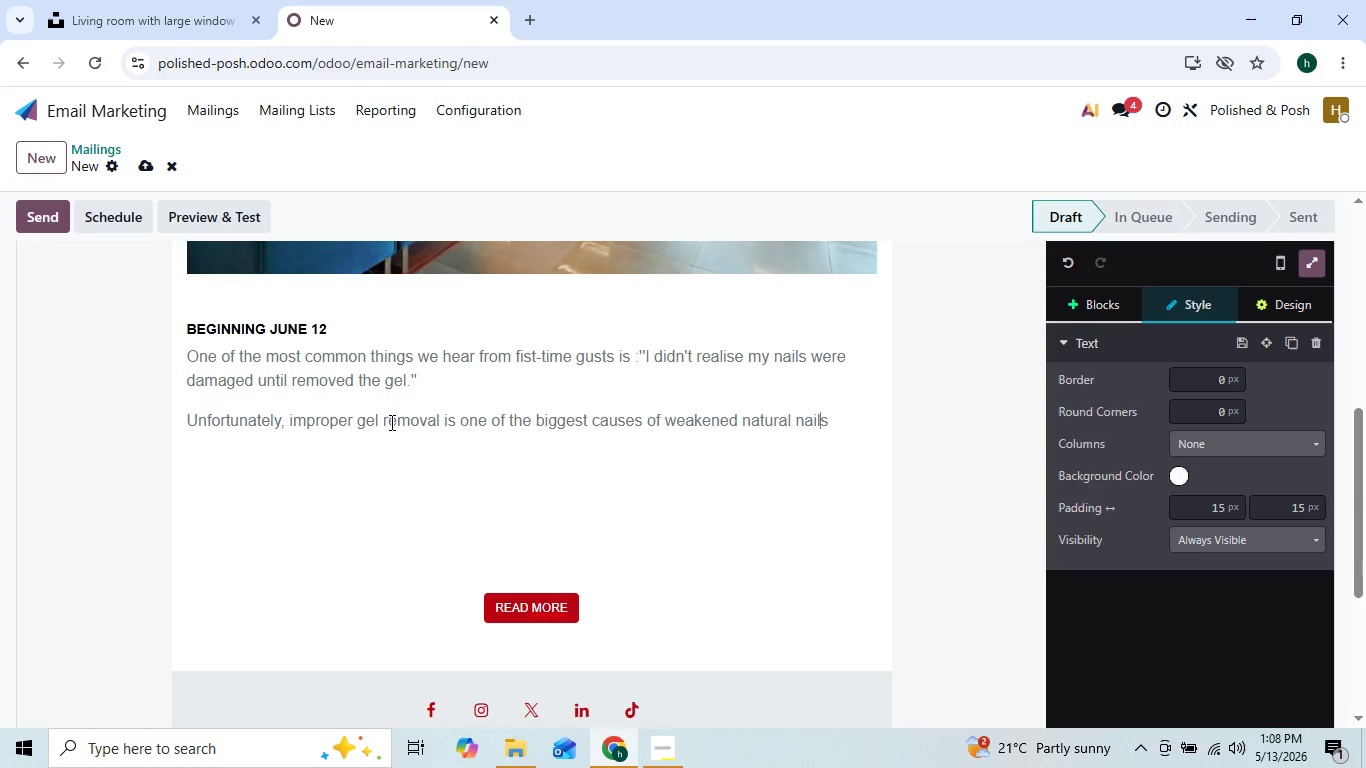 
key(ArrowRight)
 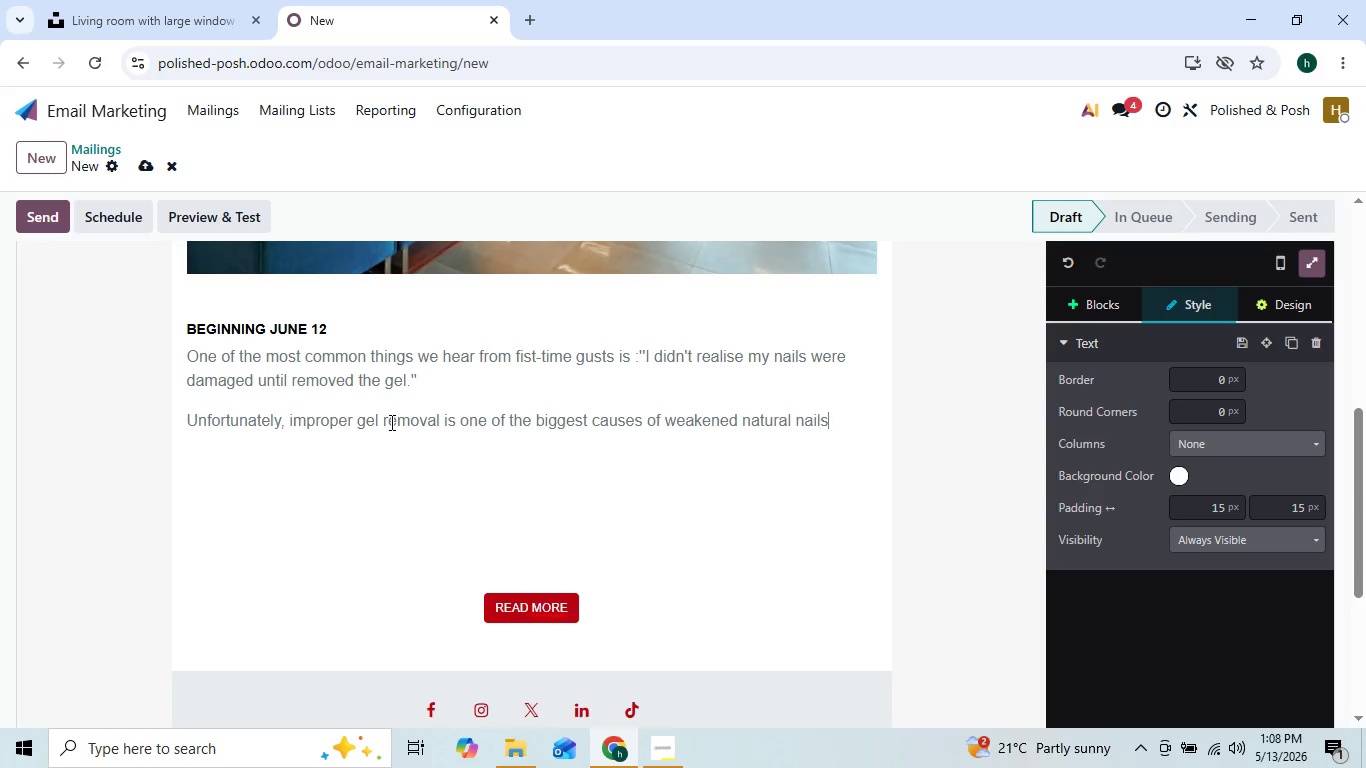 
key(ArrowRight)
 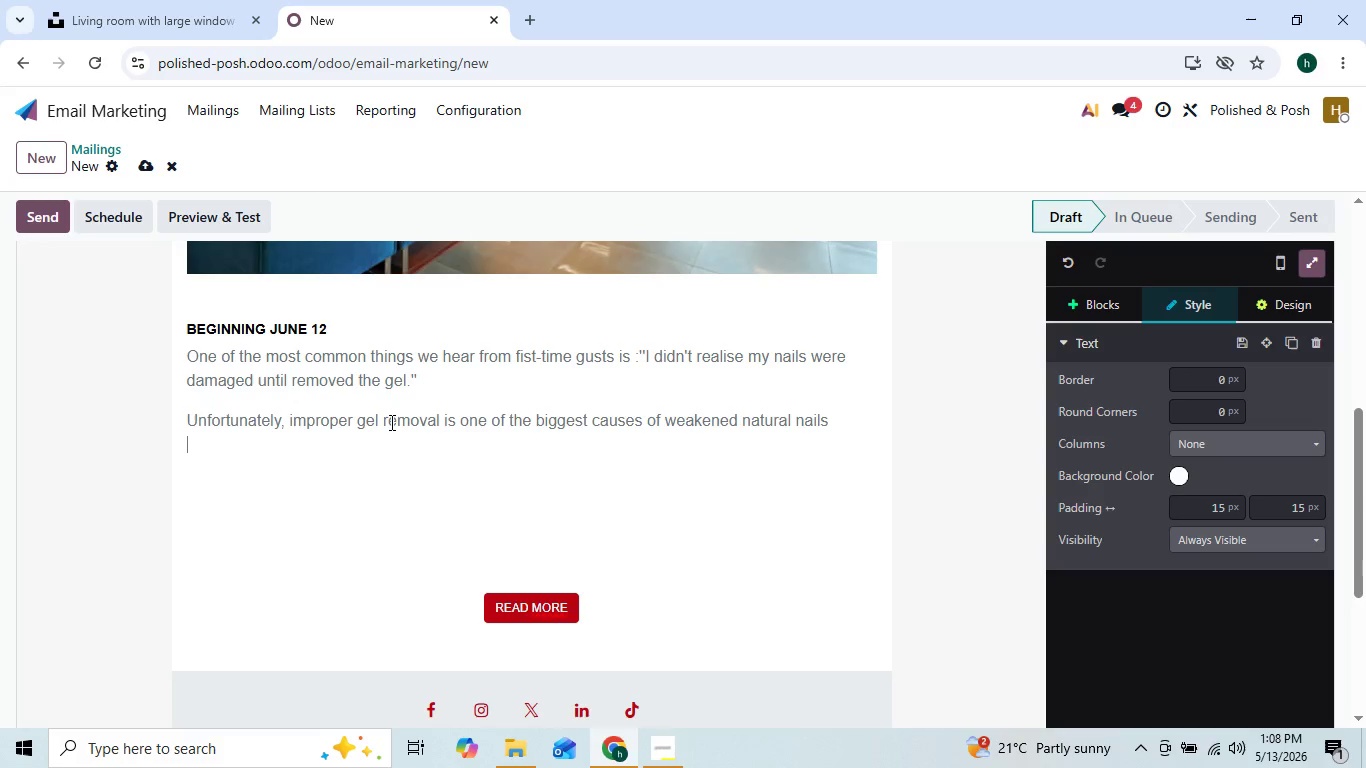 
key(ArrowRight)
 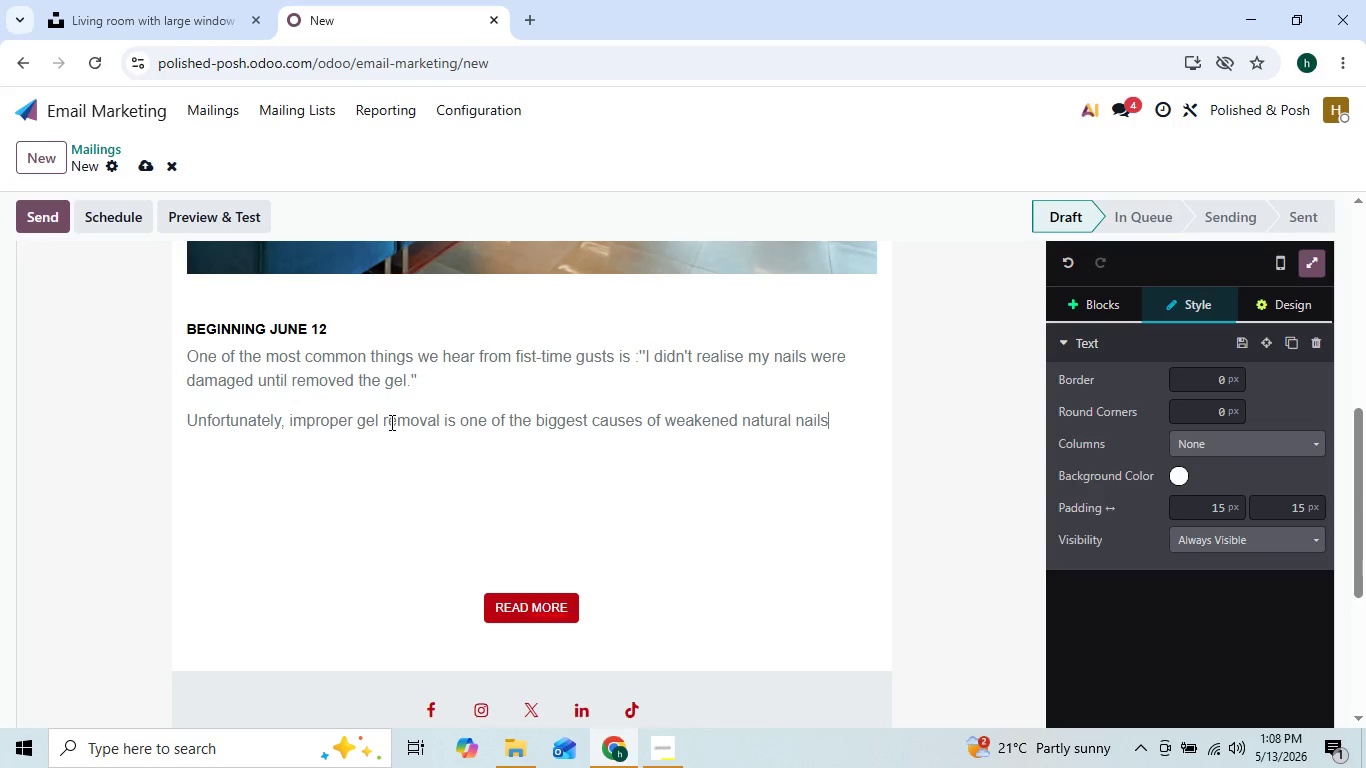 
key(ArrowLeft)
 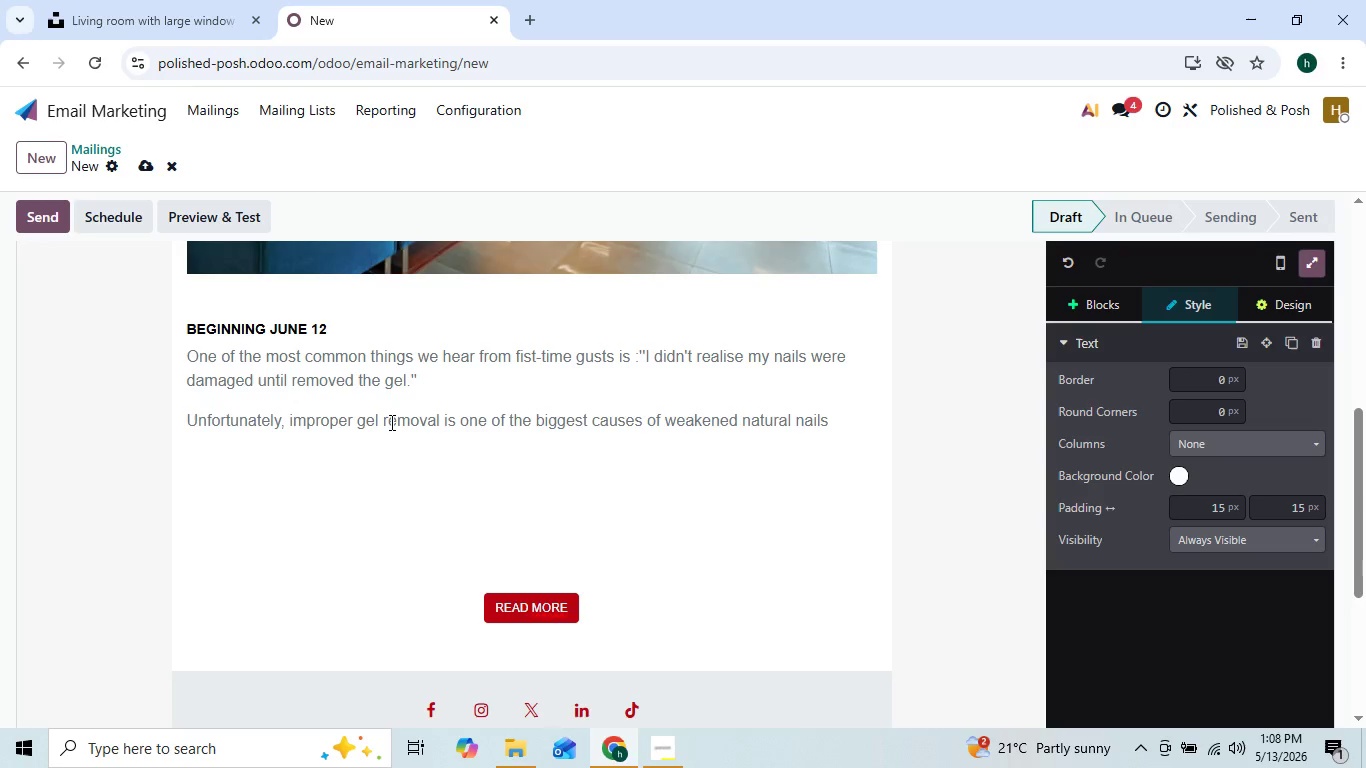 
type(-)
key(Backspace)
type(--and much of the damage)
 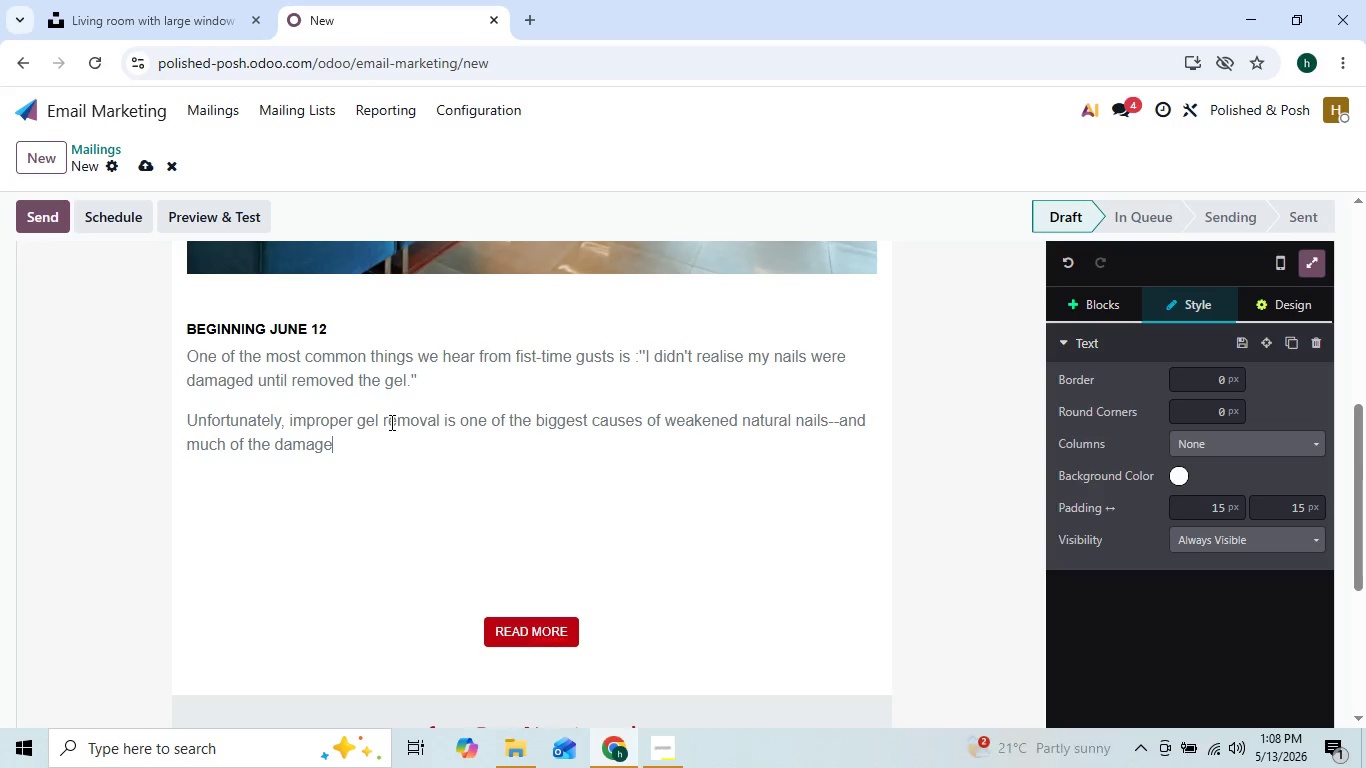 
key(ArrowLeft)
 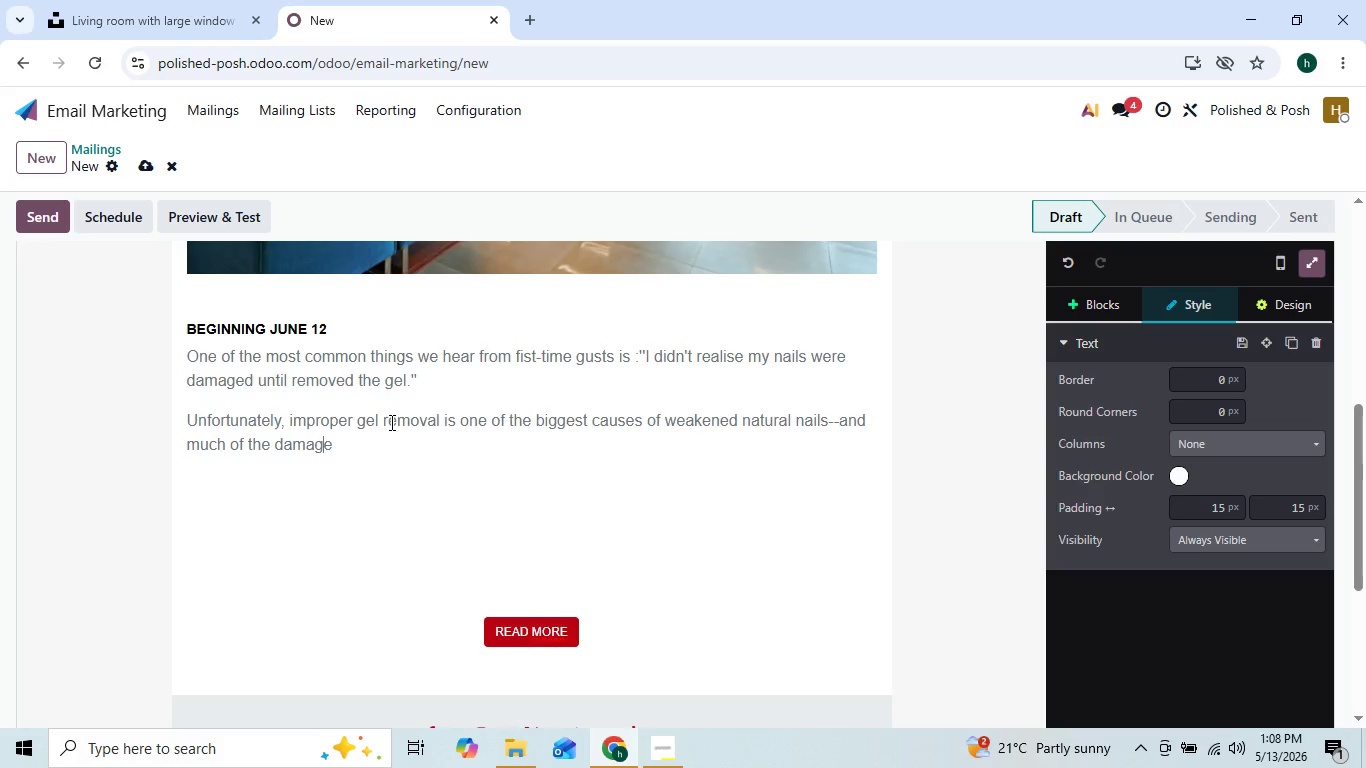 
key(ArrowLeft)
 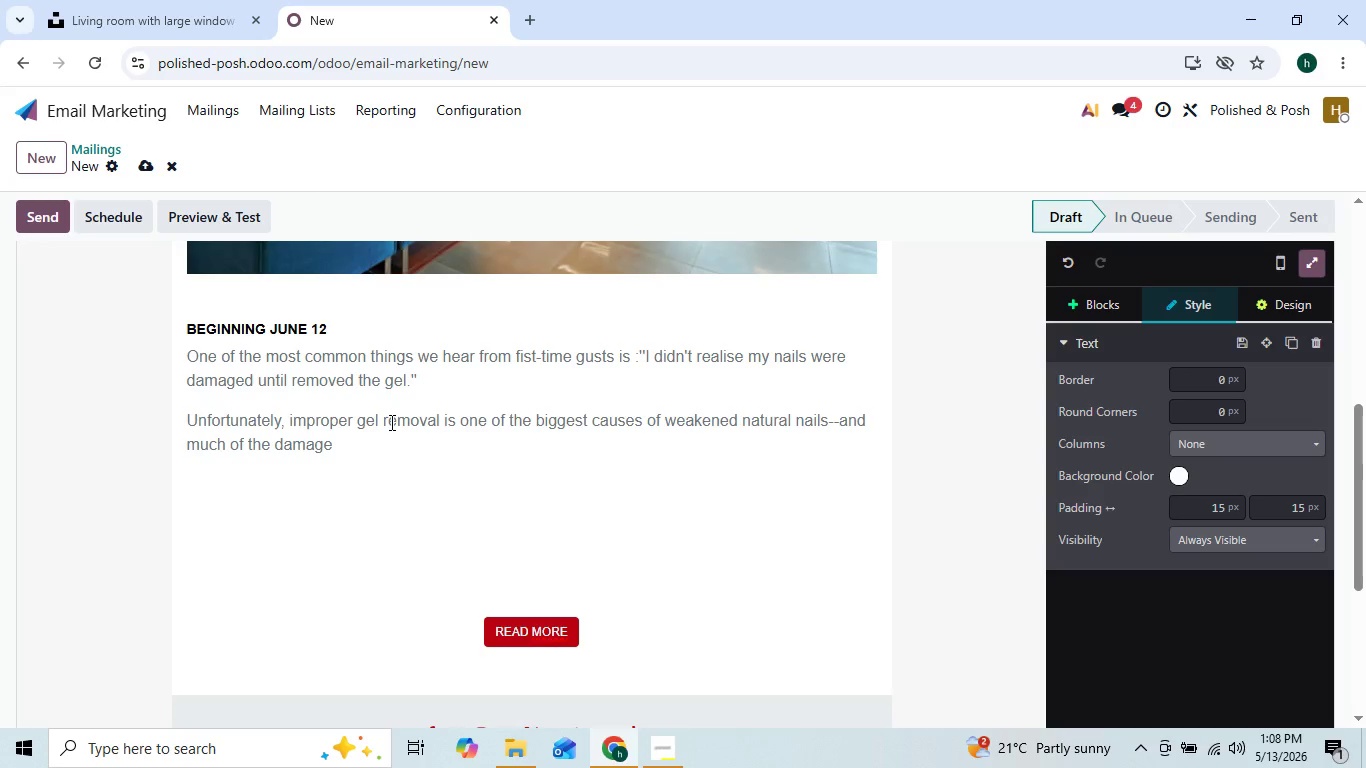 
key(ArrowLeft)
 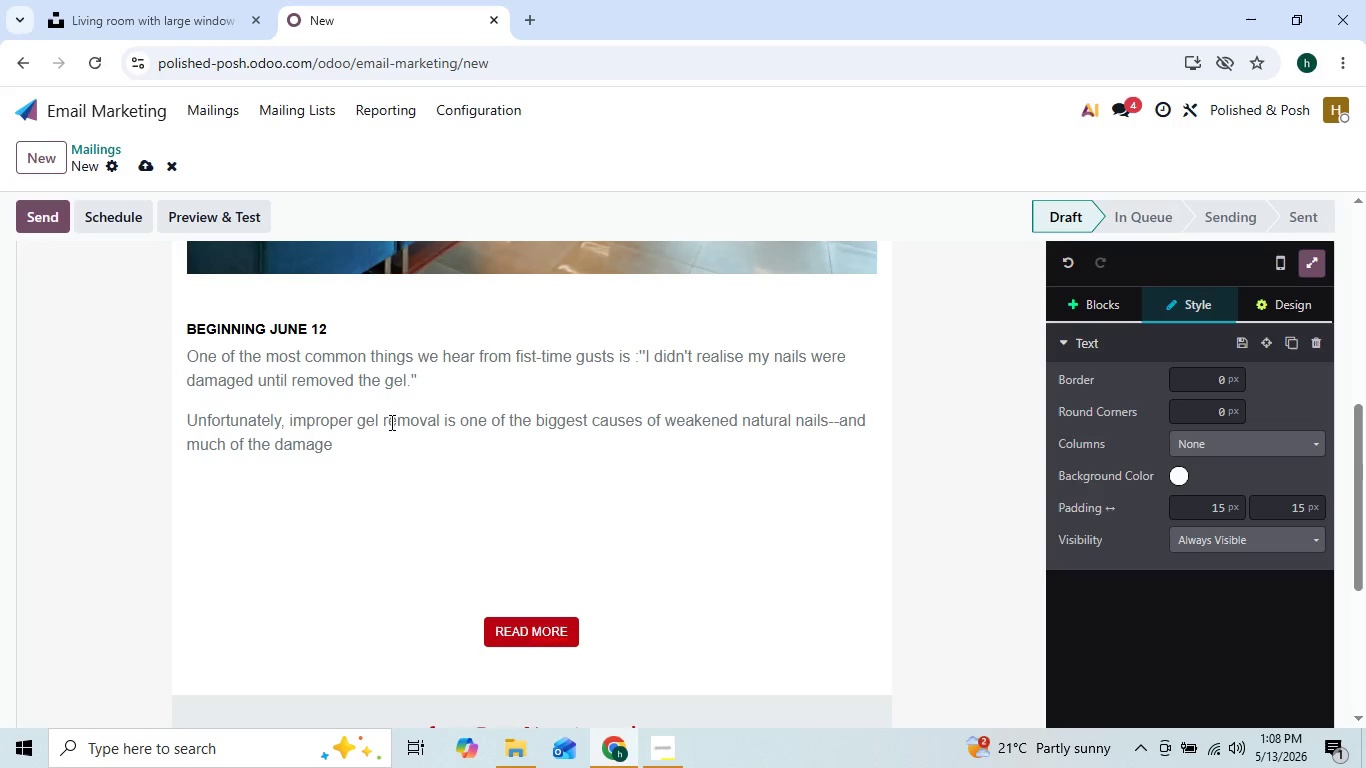 
key(ArrowRight)
 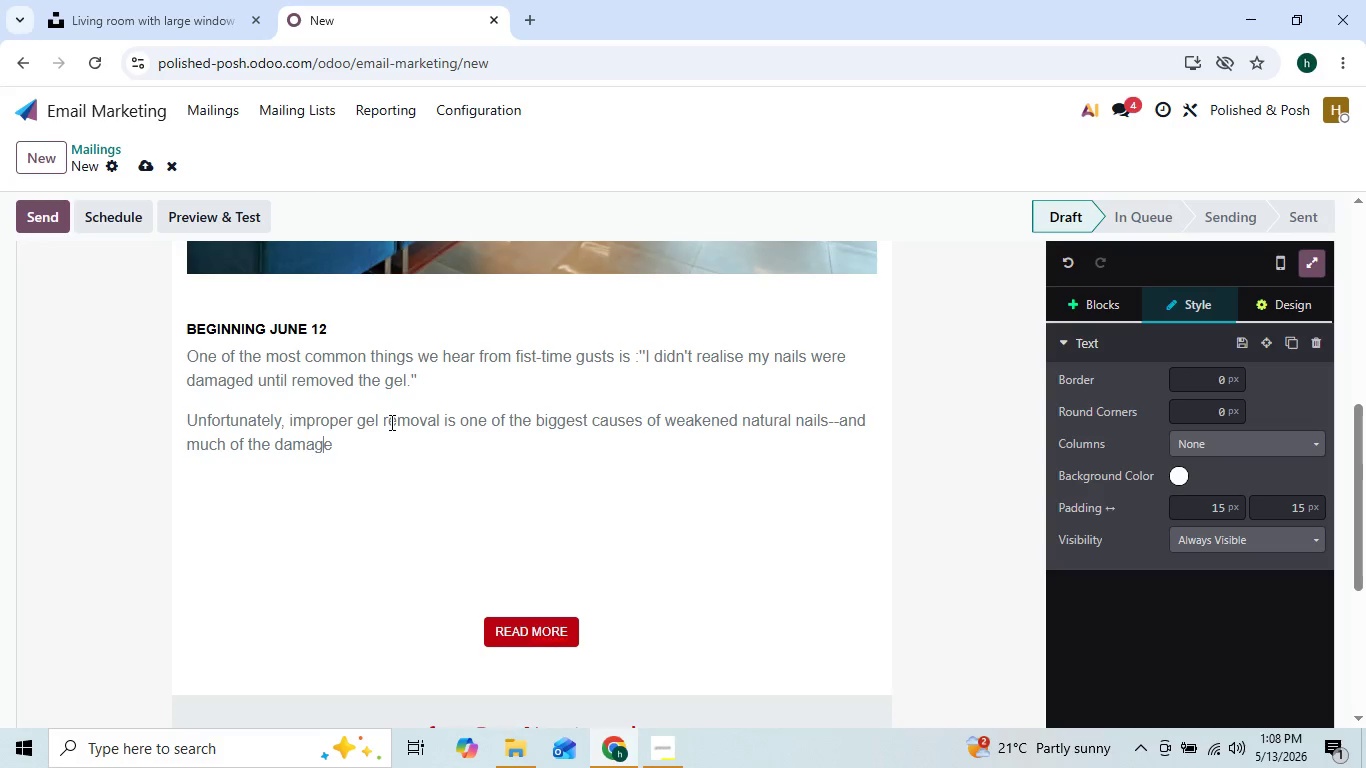 
key(ArrowRight)
 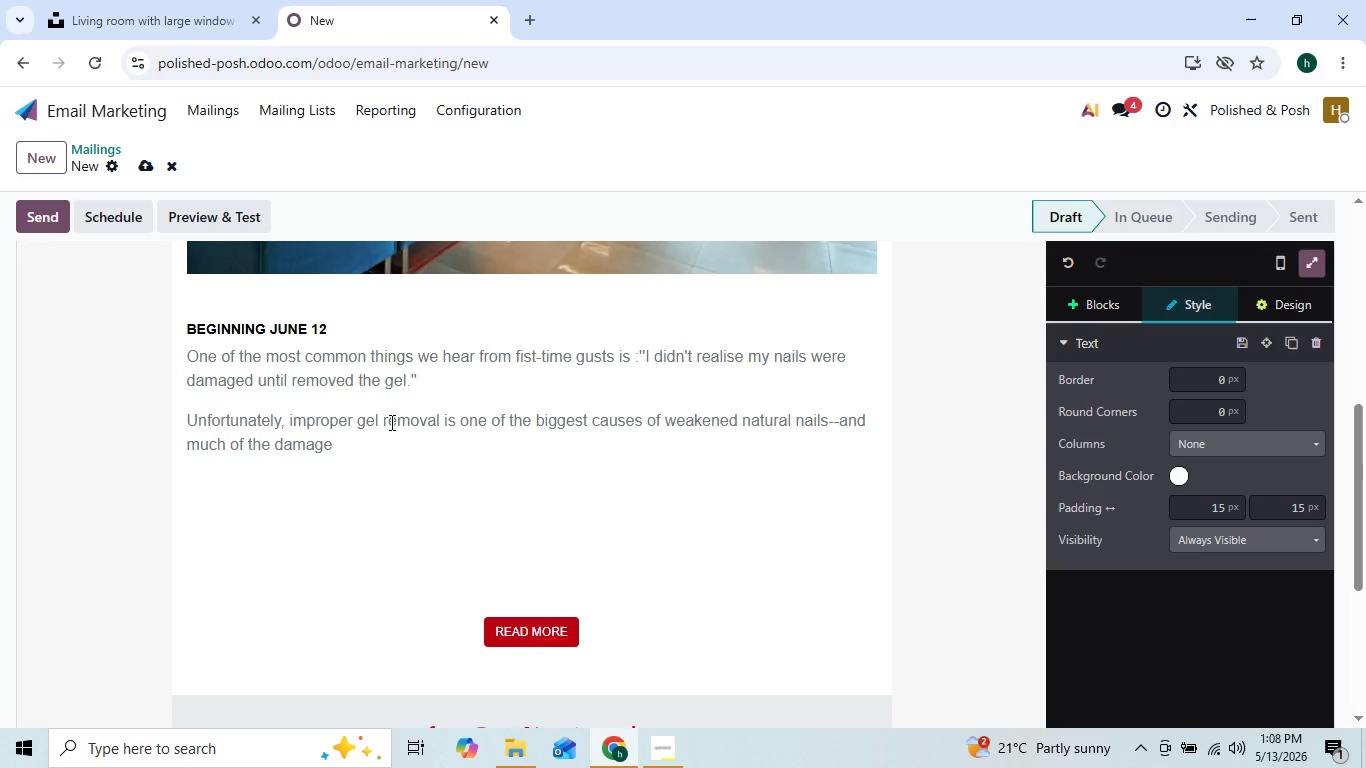 
key(ArrowRight)
 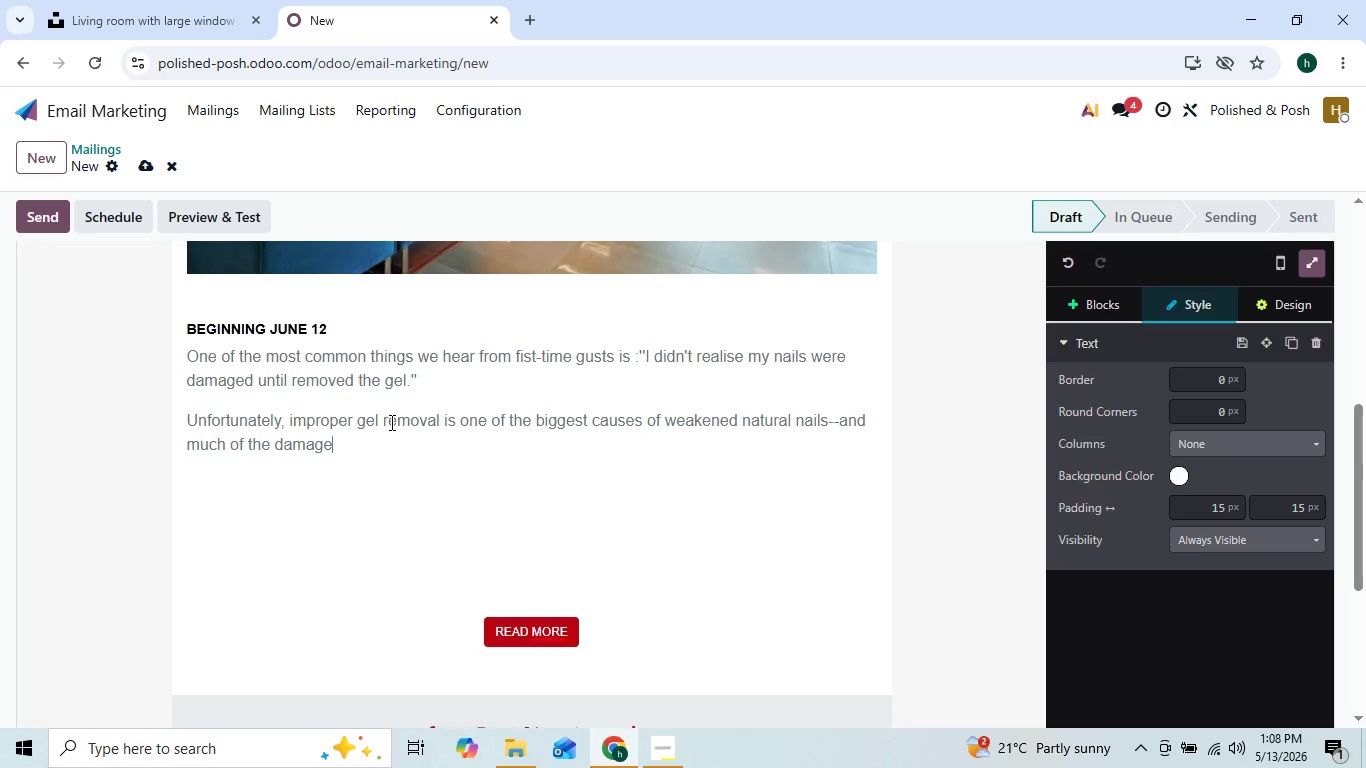 
type( happens slowly over time.)
 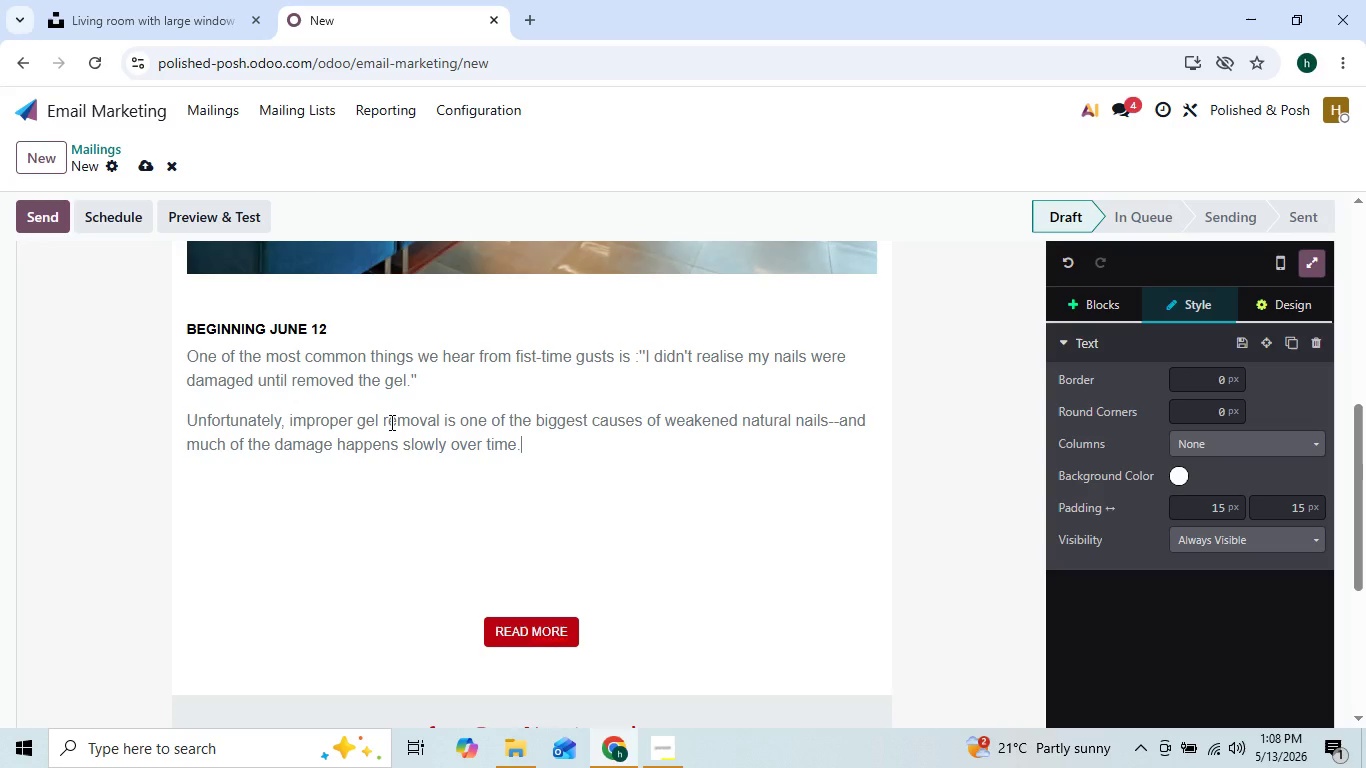 
key(Enter)
 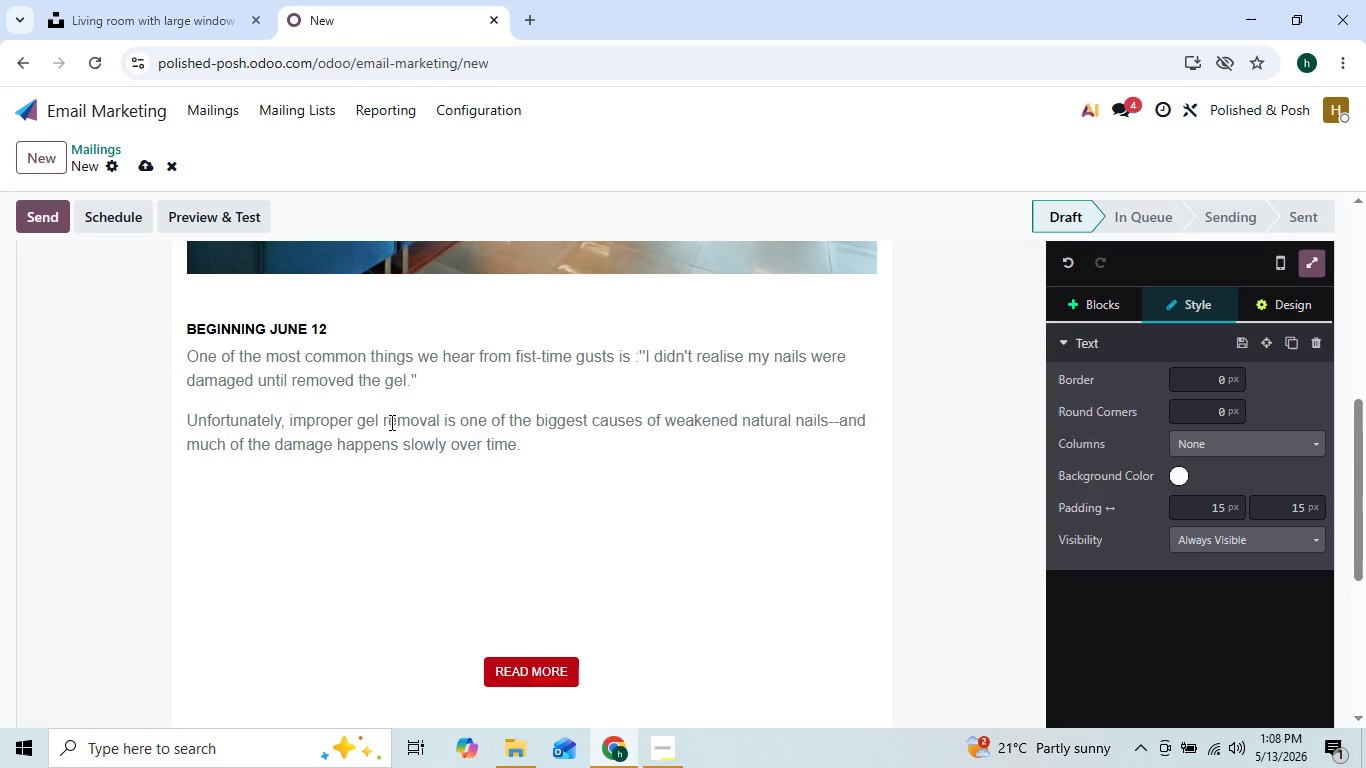 
type(Online tutorials oftrn)
key(Backspace)
key(Backspace)
type(en make DIY removal look HA)
key(Backspace)
key(Backspace)
type(harmless:)
 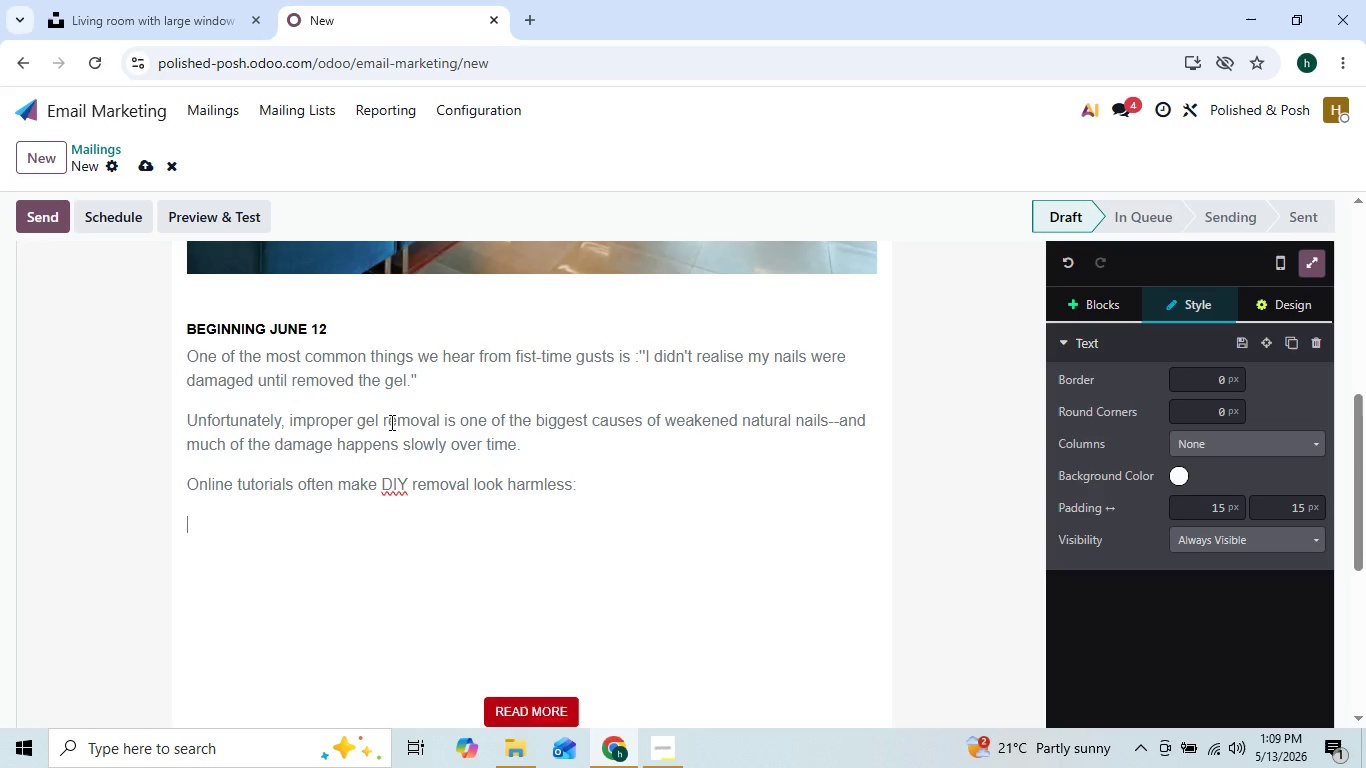 
 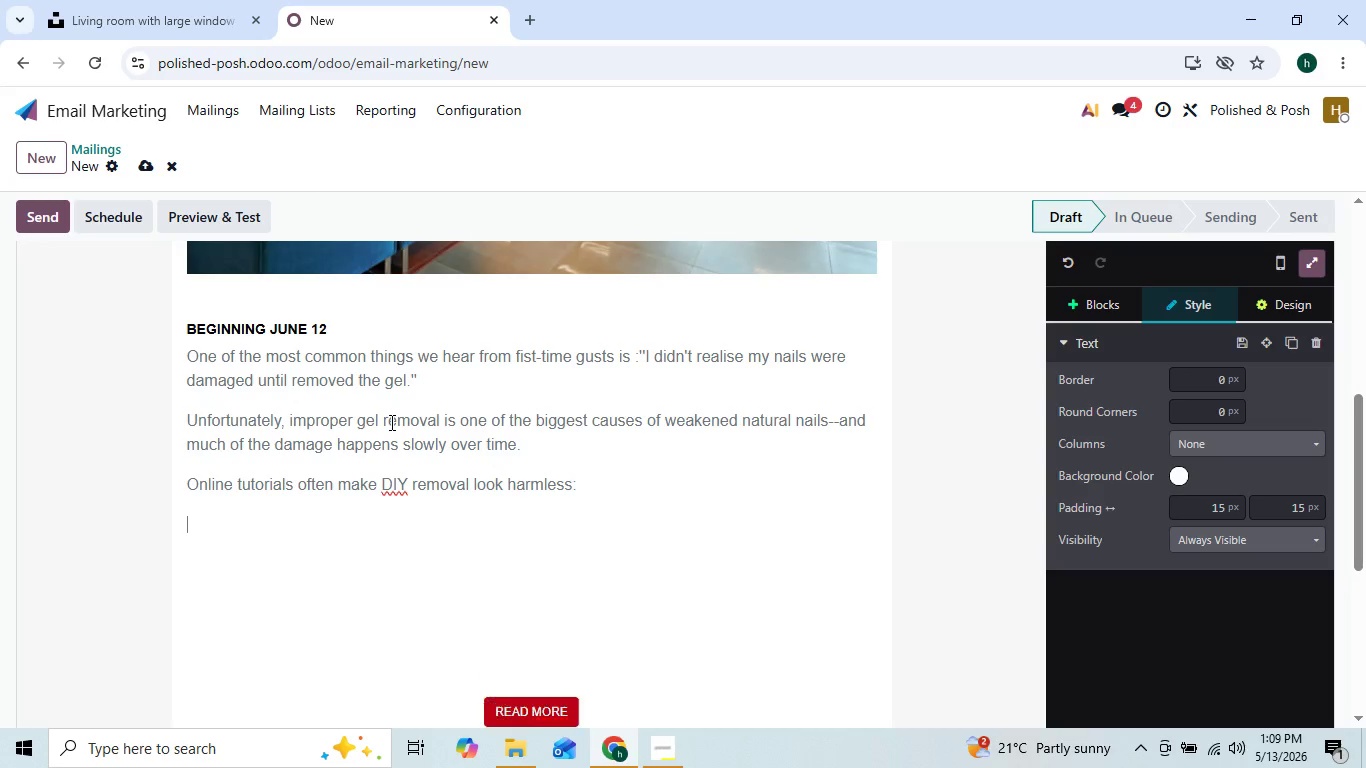 
key(Enter)
 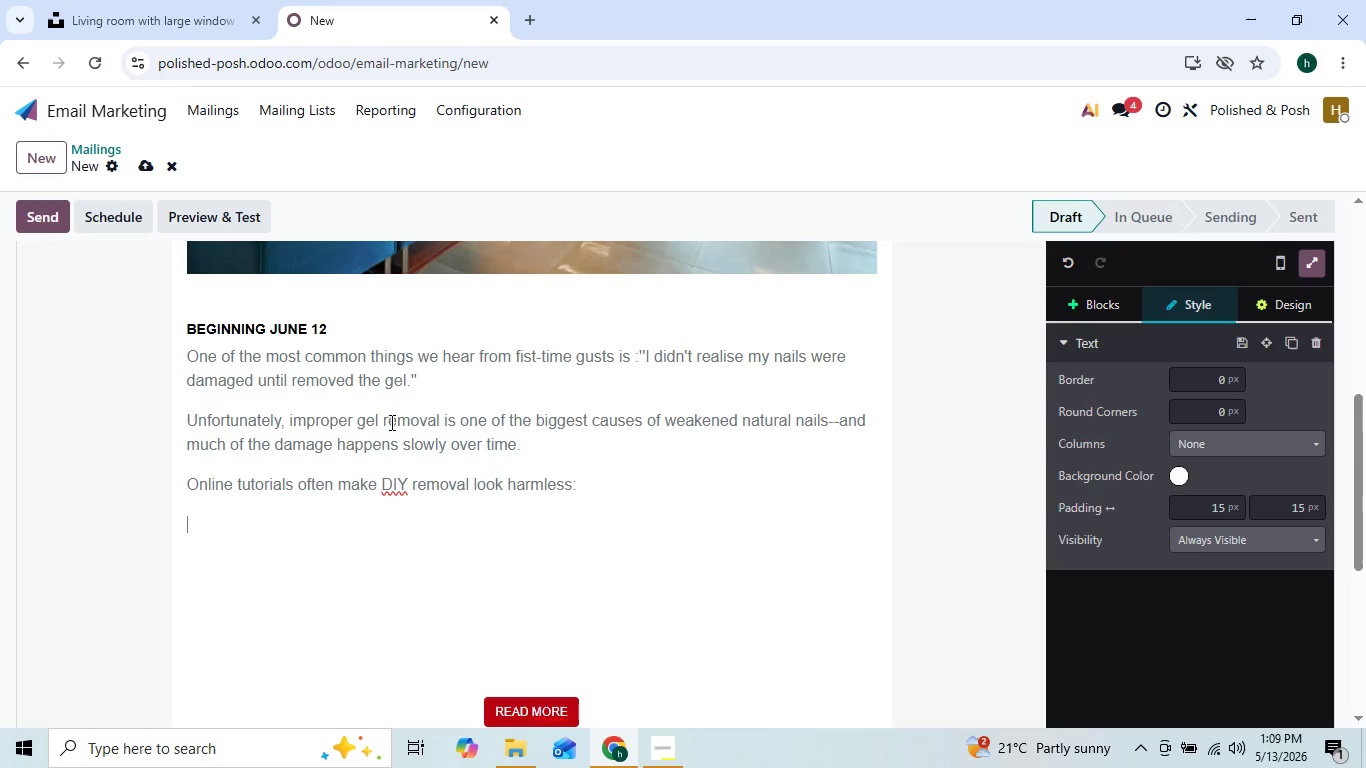 
type(Look)
 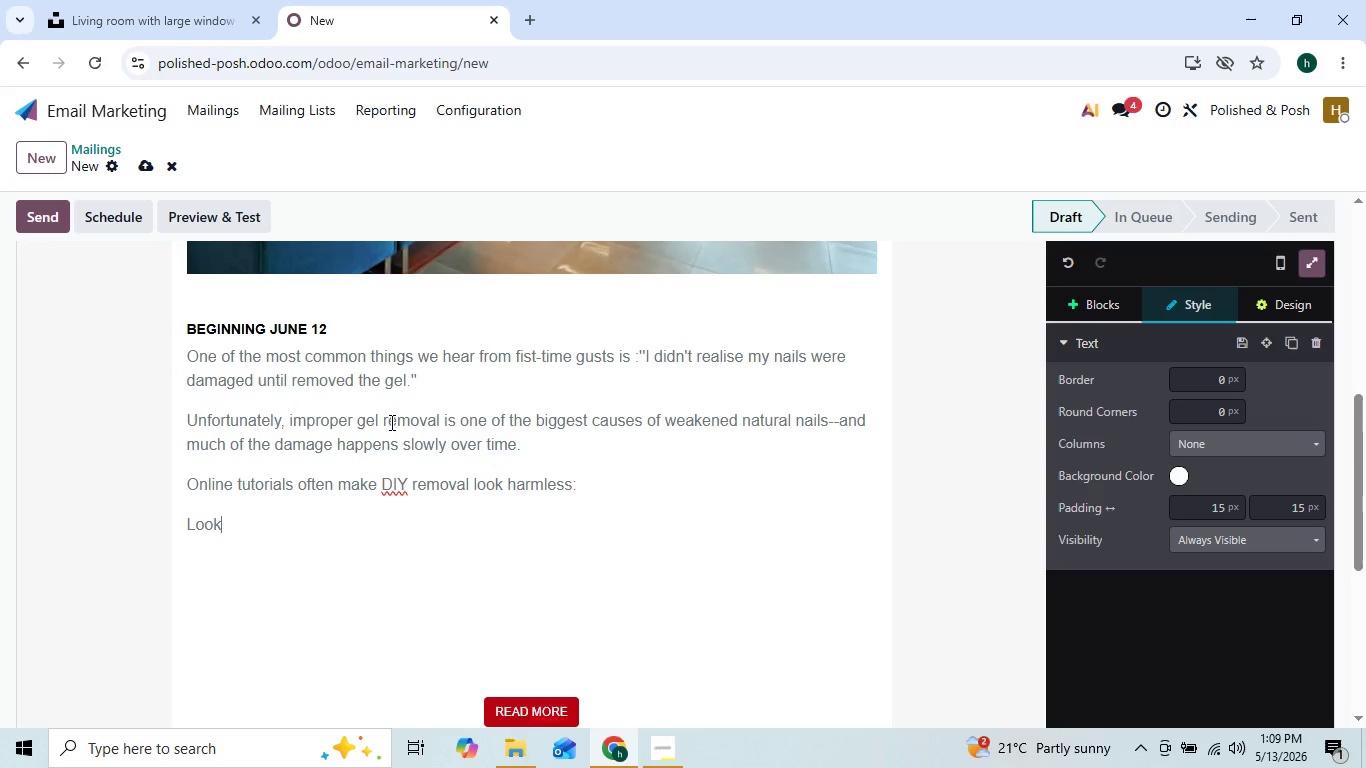 
key(Backspace)
key(Backspace)
key(Backspace)
key(Backspace)
type(look harmless)
 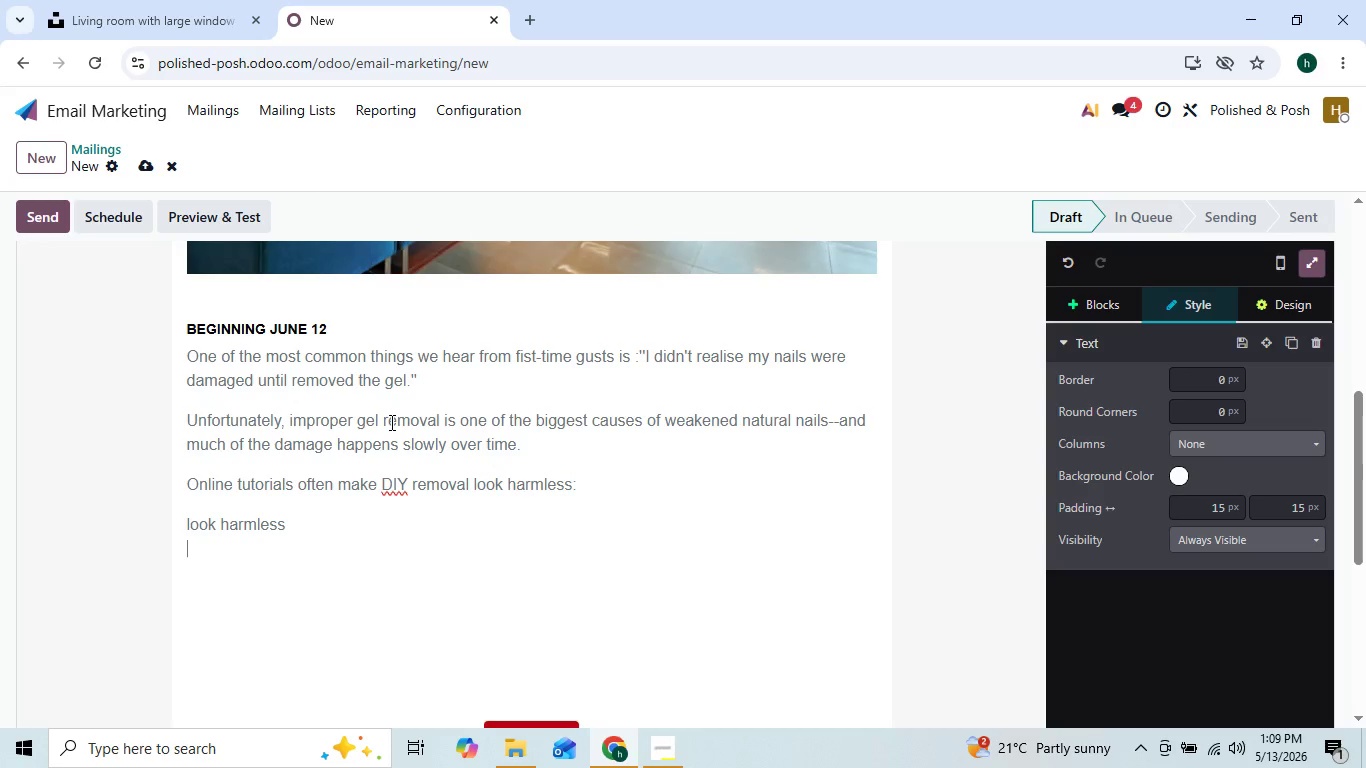 
key(Shift+Enter)
 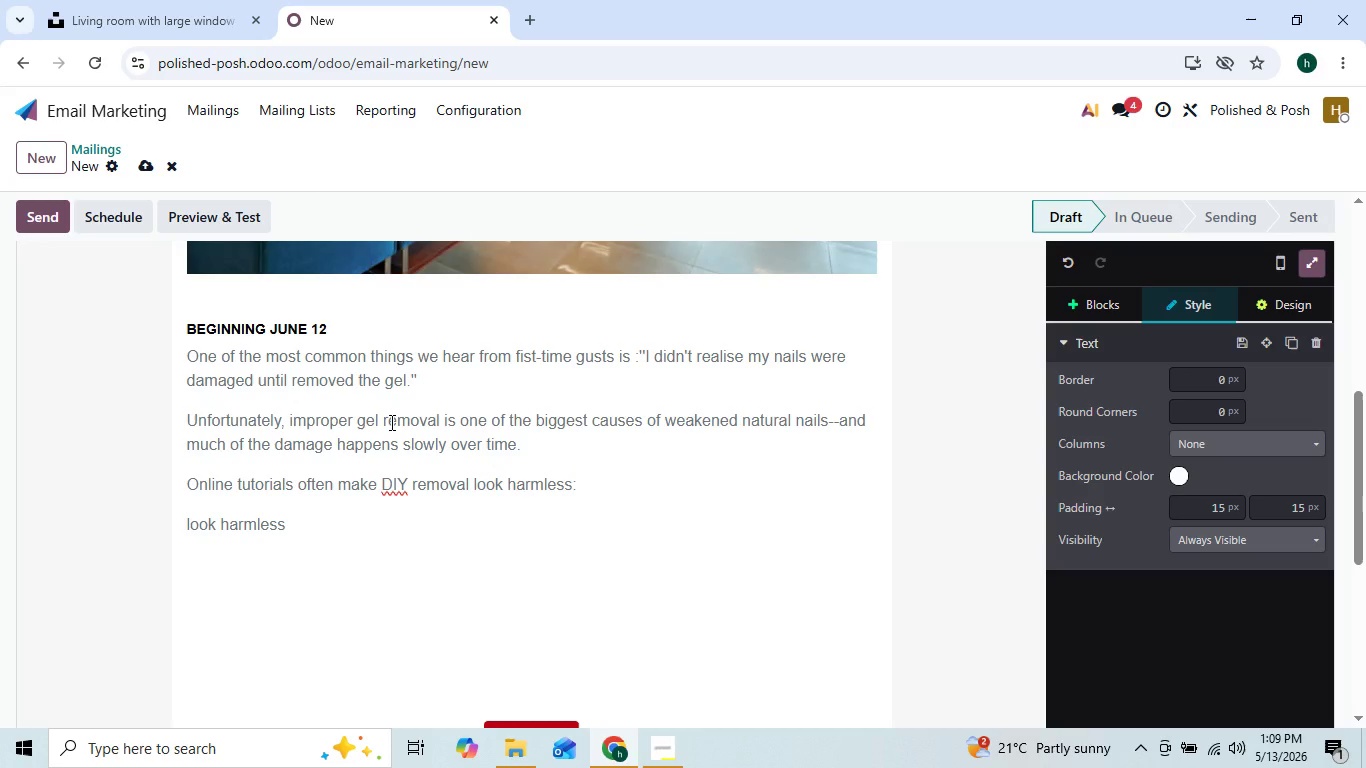 
type(peel.)
 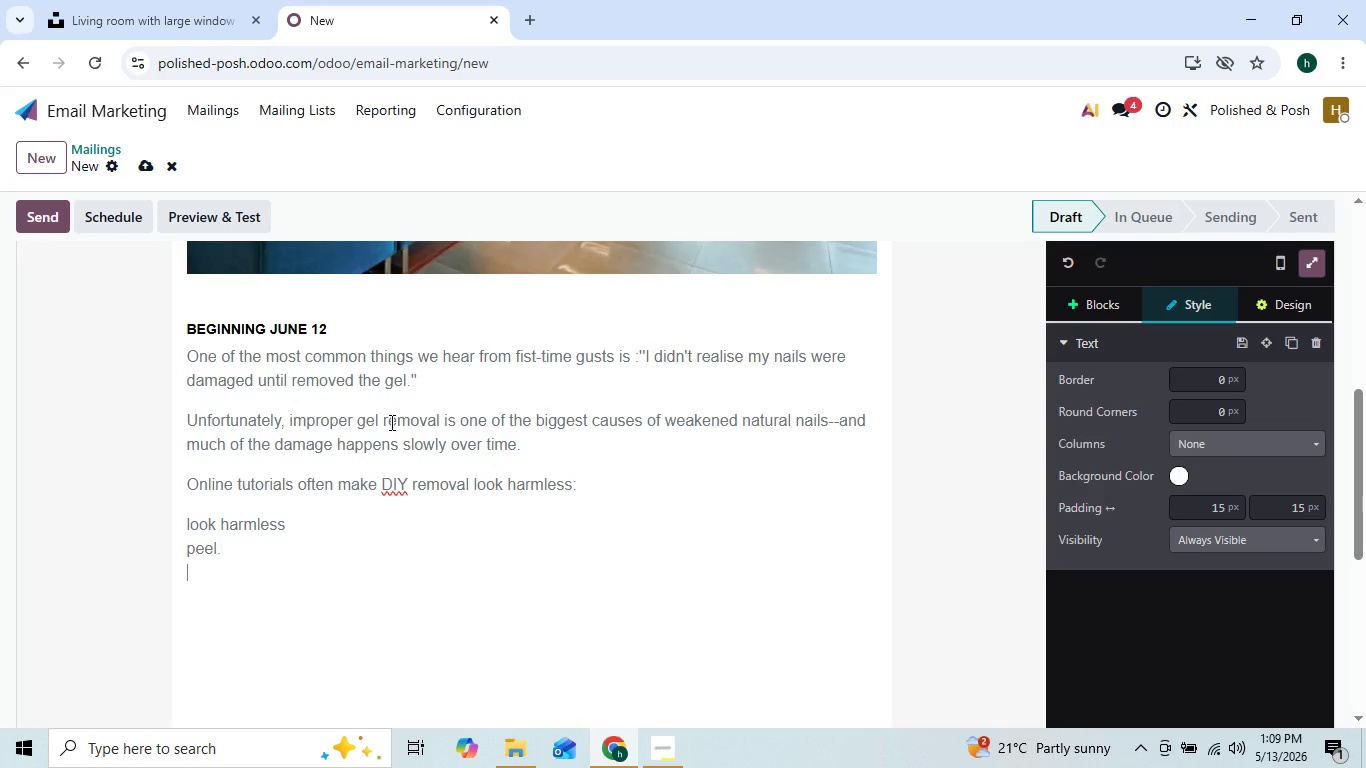 
key(Shift+Enter)
 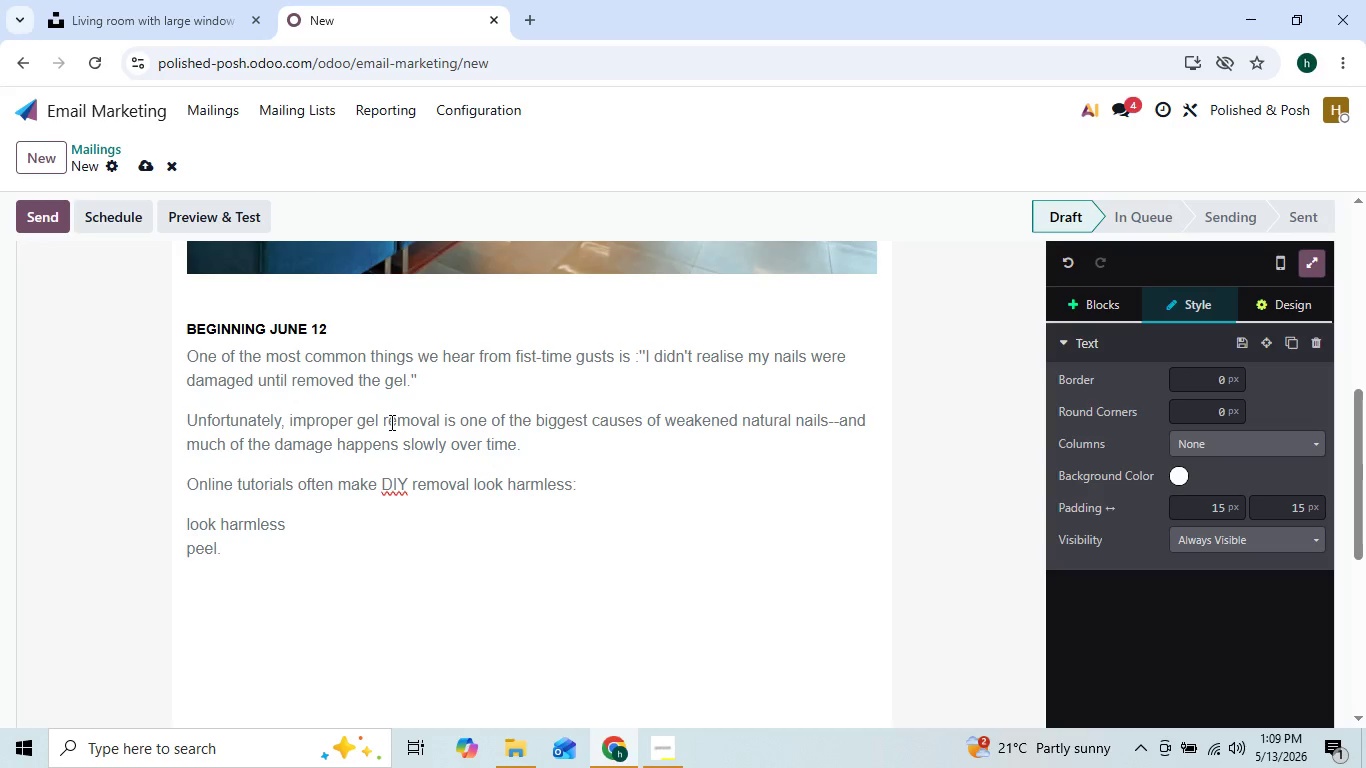 
type(BUff)
 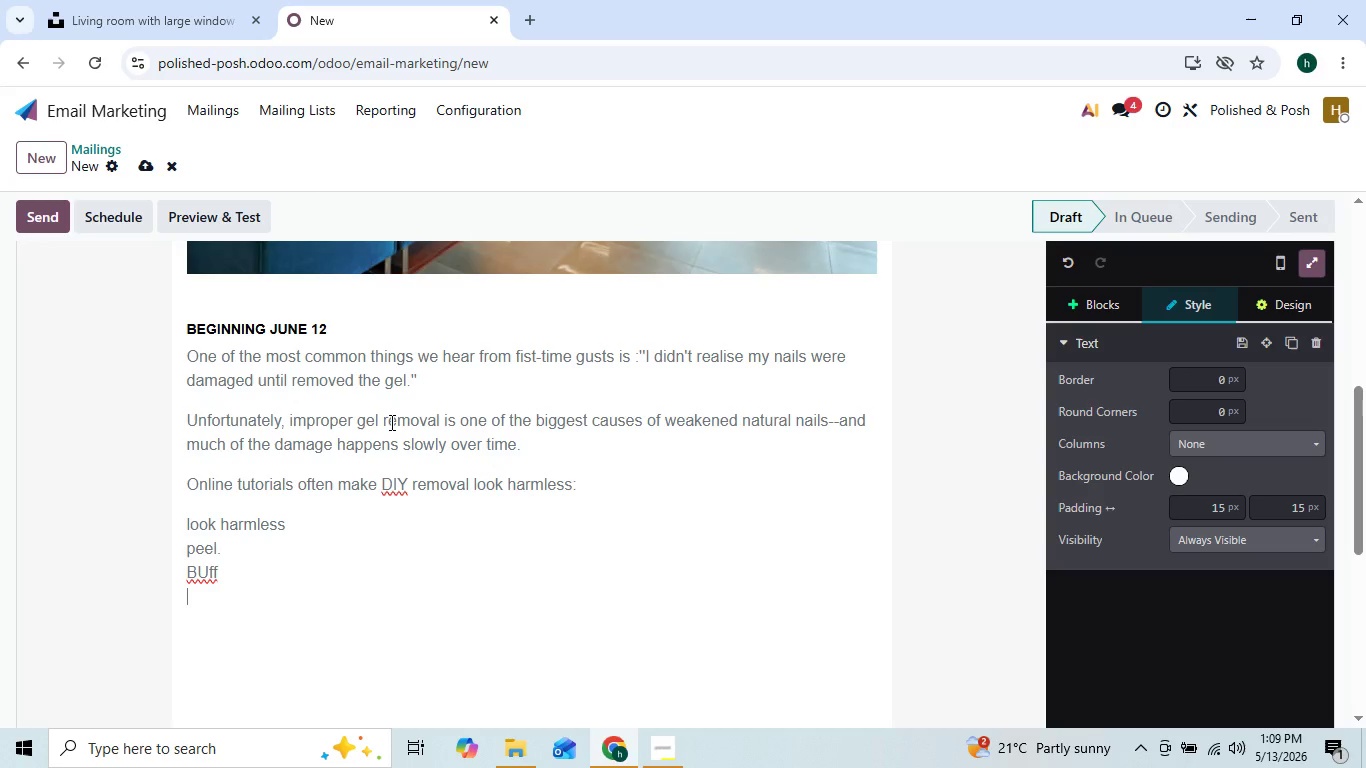 
key(Shift+Enter)
 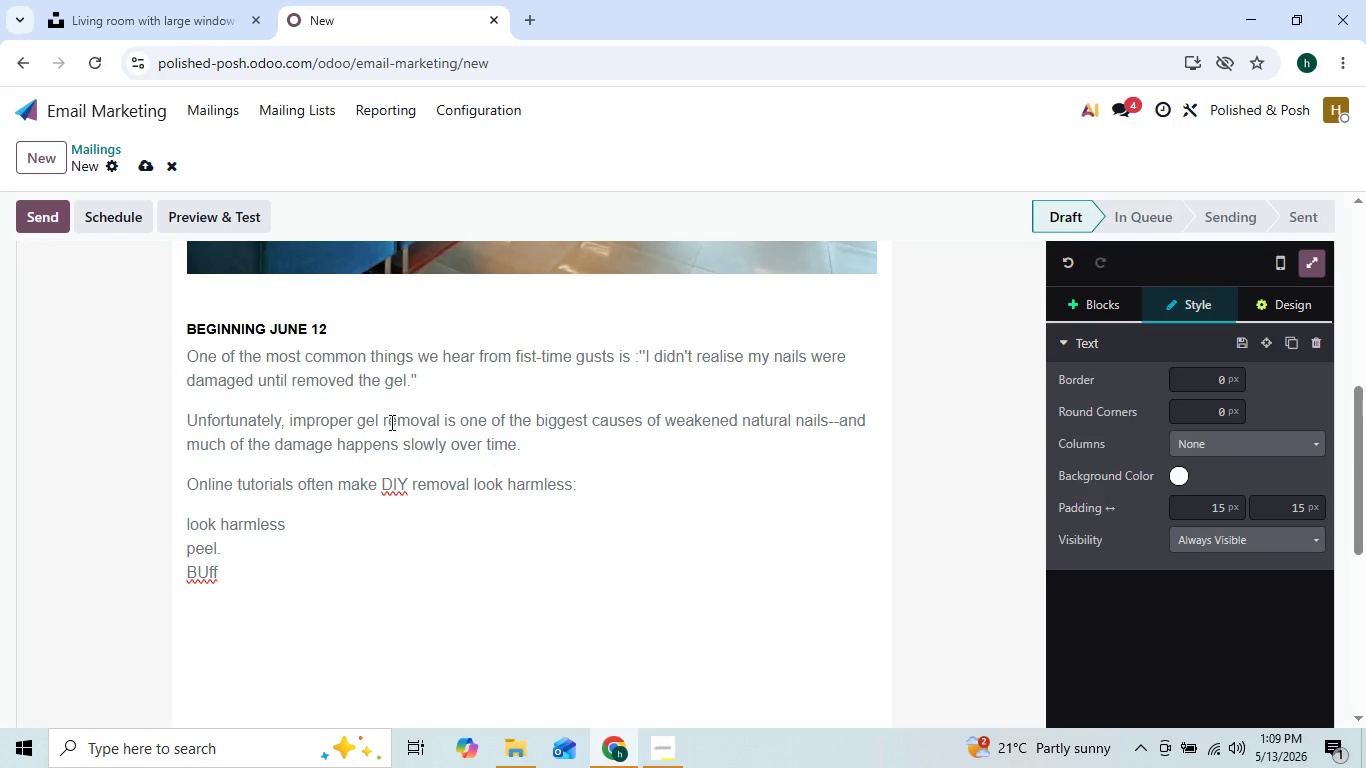 
type(sosk)
 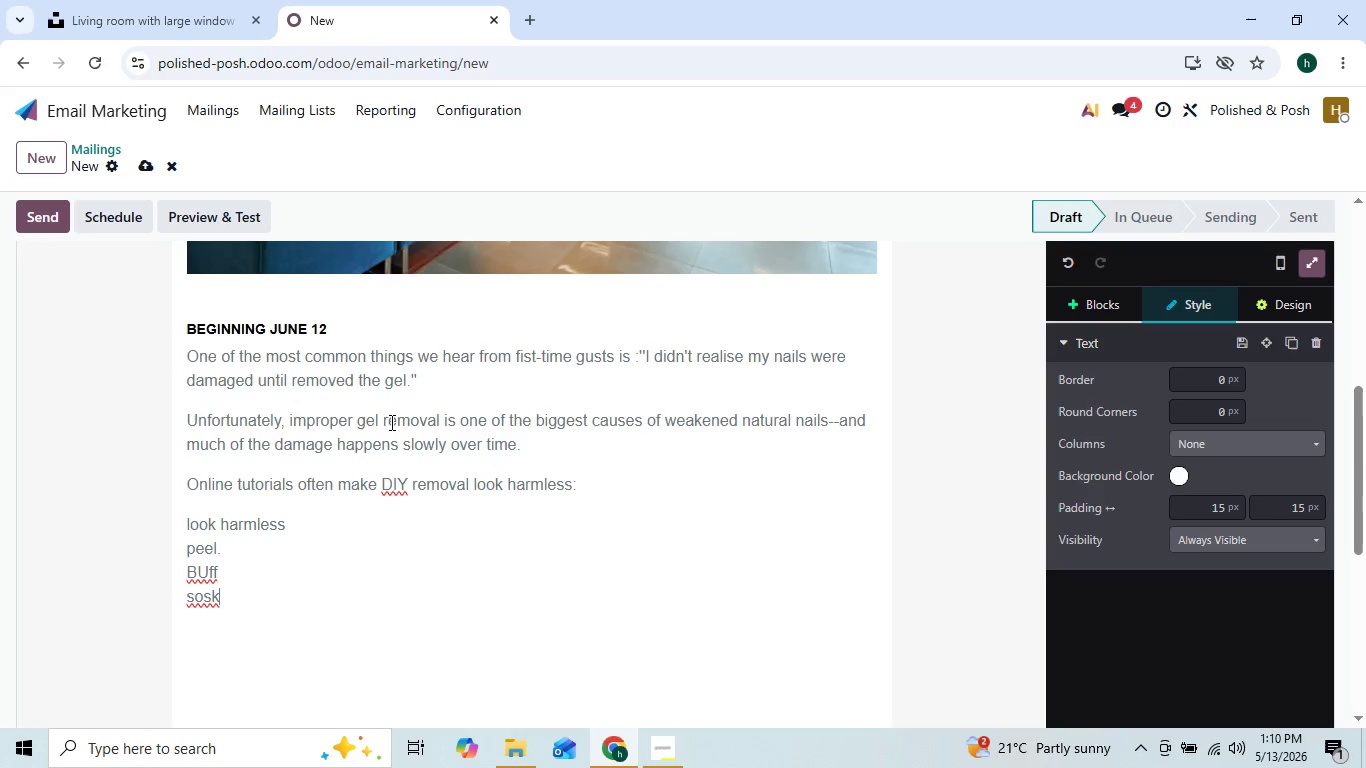 
key(Backspace)
key(Backspace)
key(Backspace)
key(Backspace)
type(Soak.)
 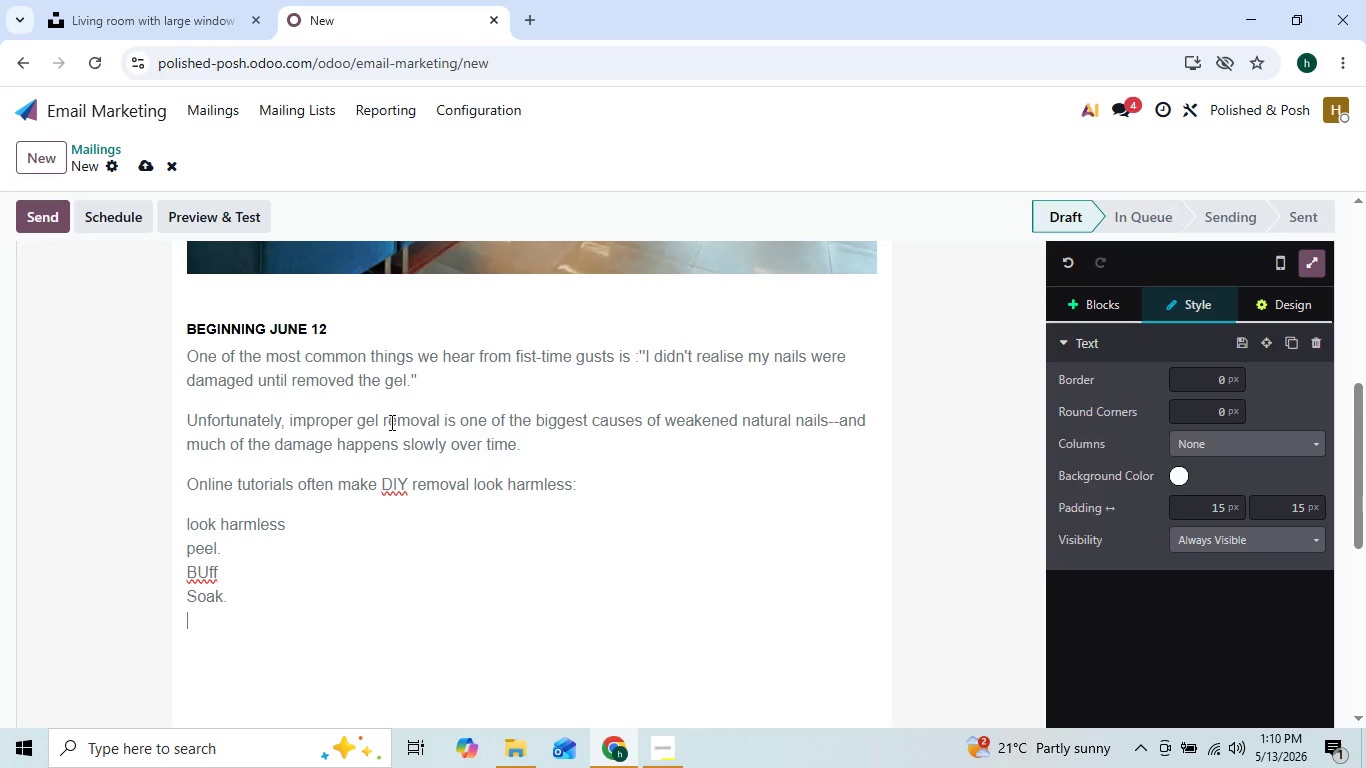 
 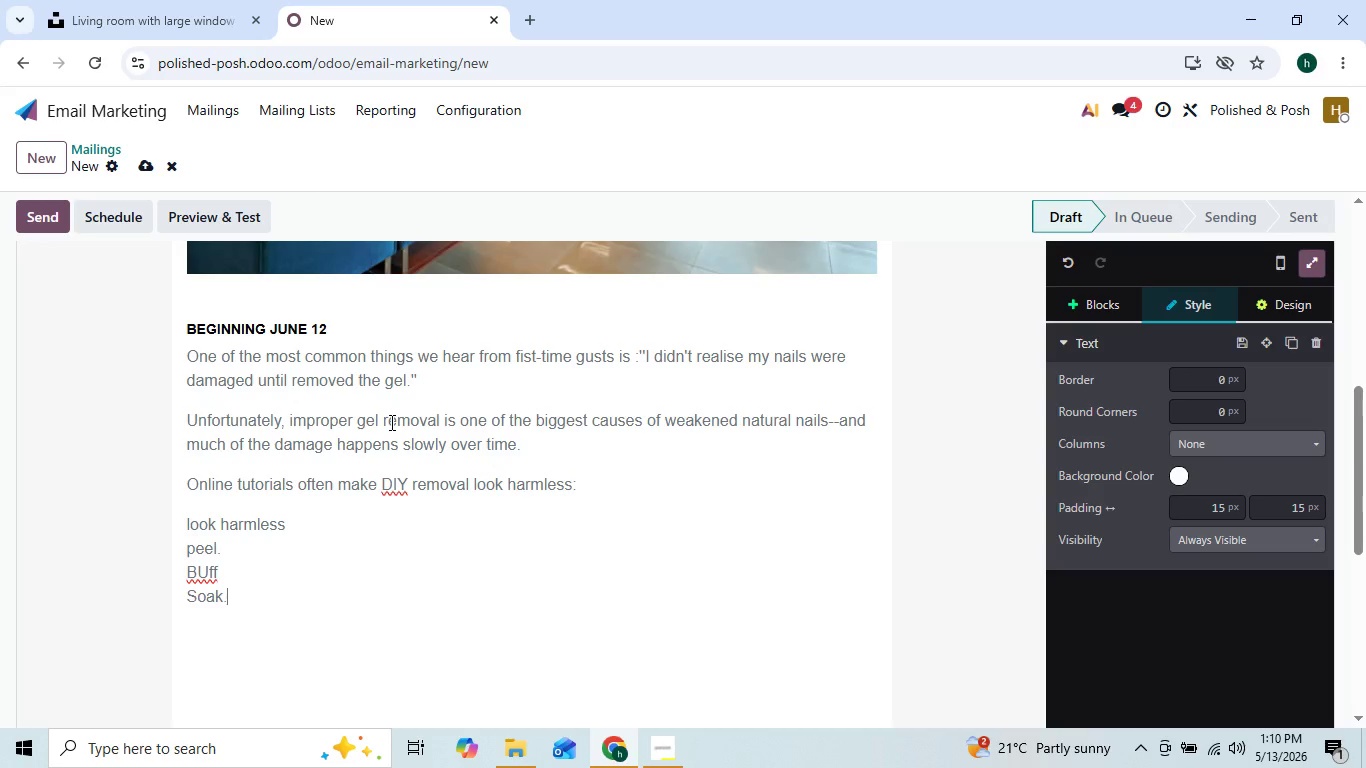 
key(Shift+Enter)
 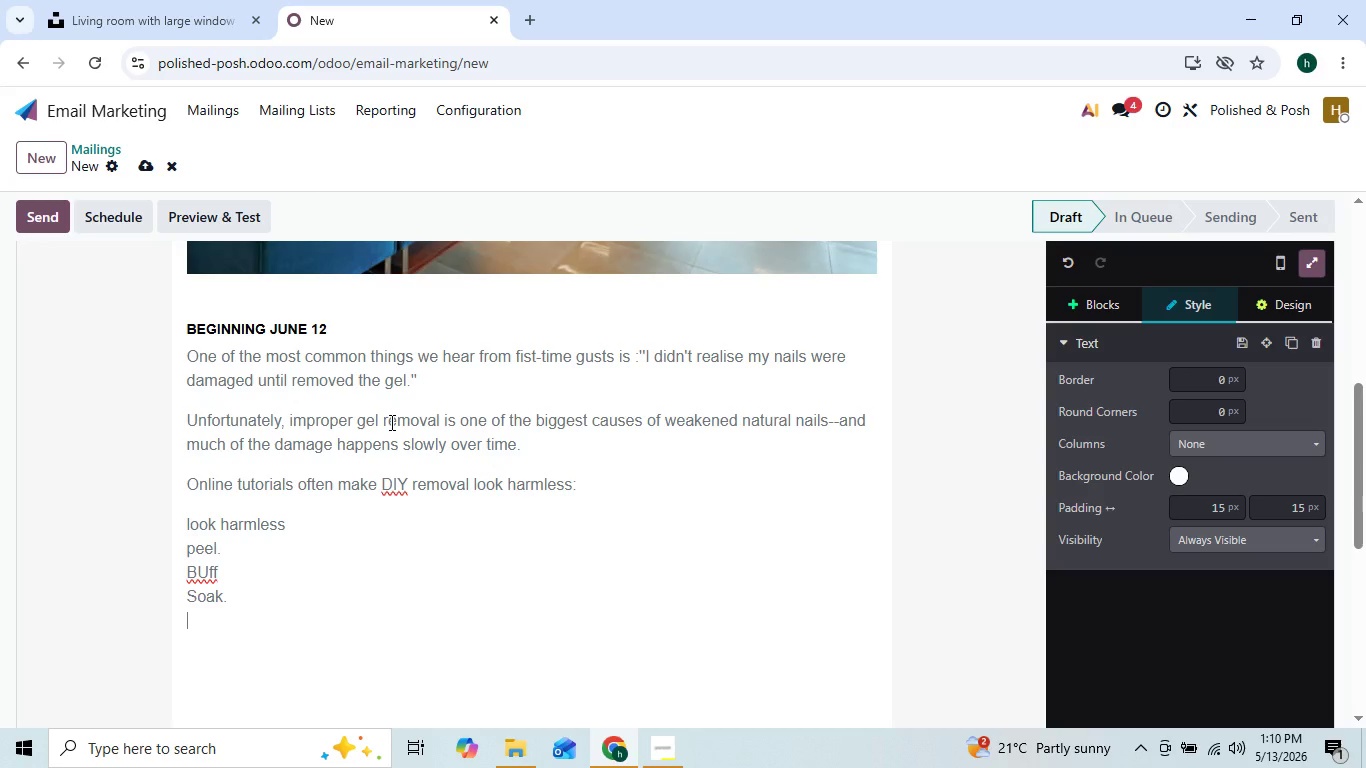 
type(Scrape)
 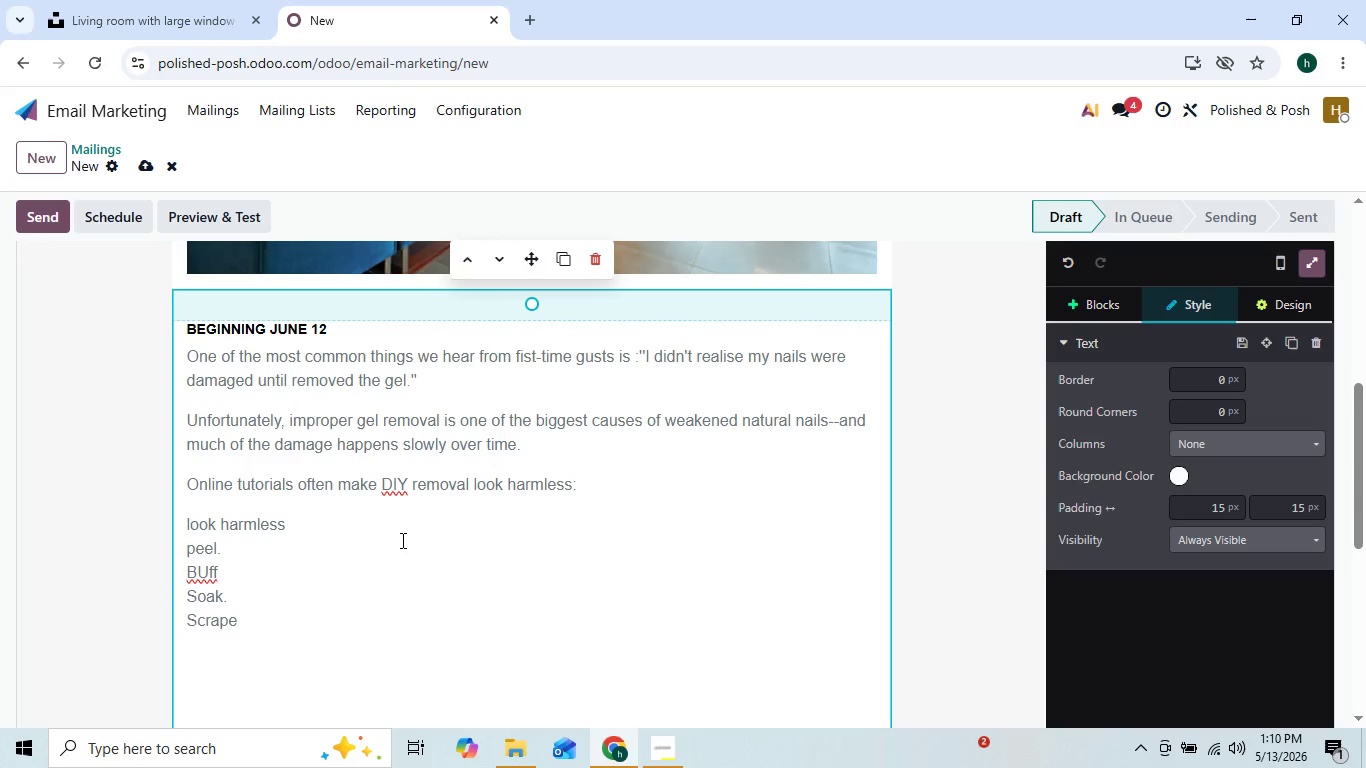 
wait(9.05)
 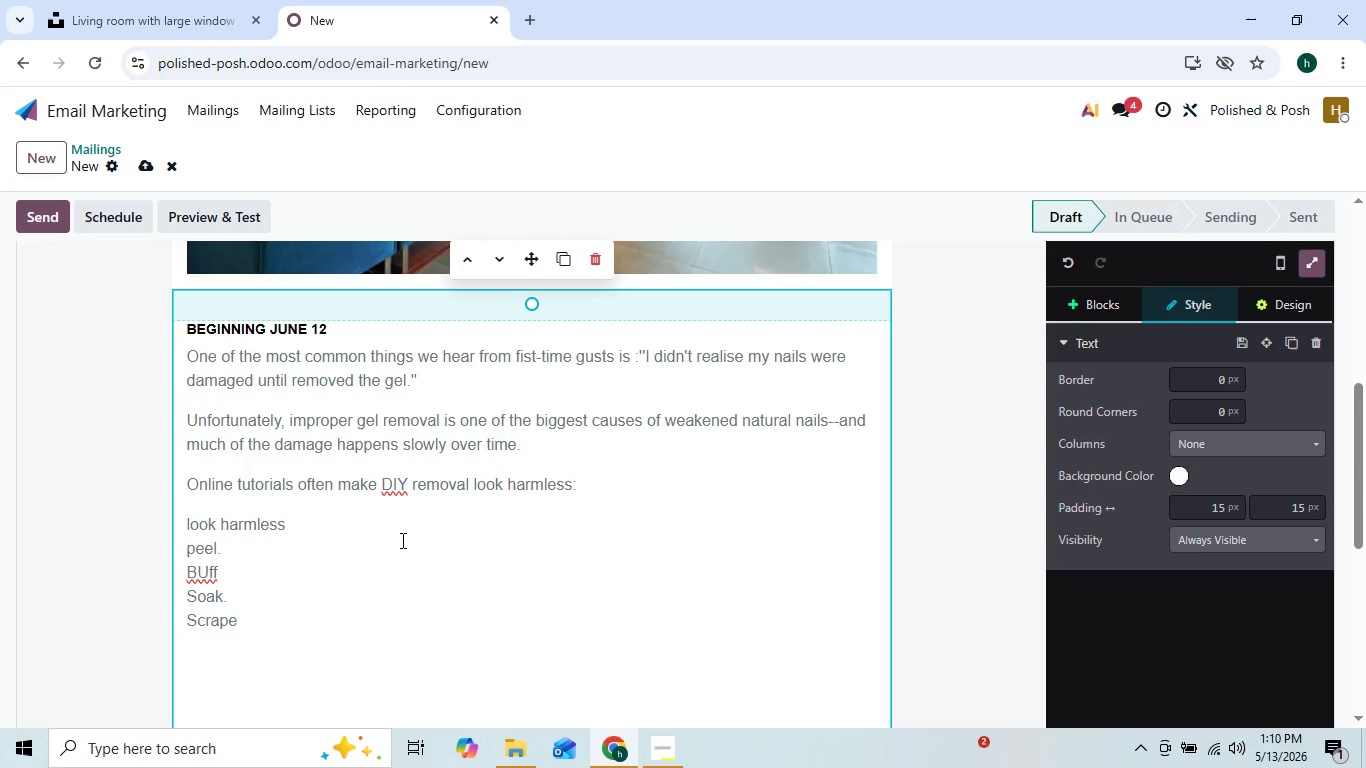 
left_click([305, 615])
 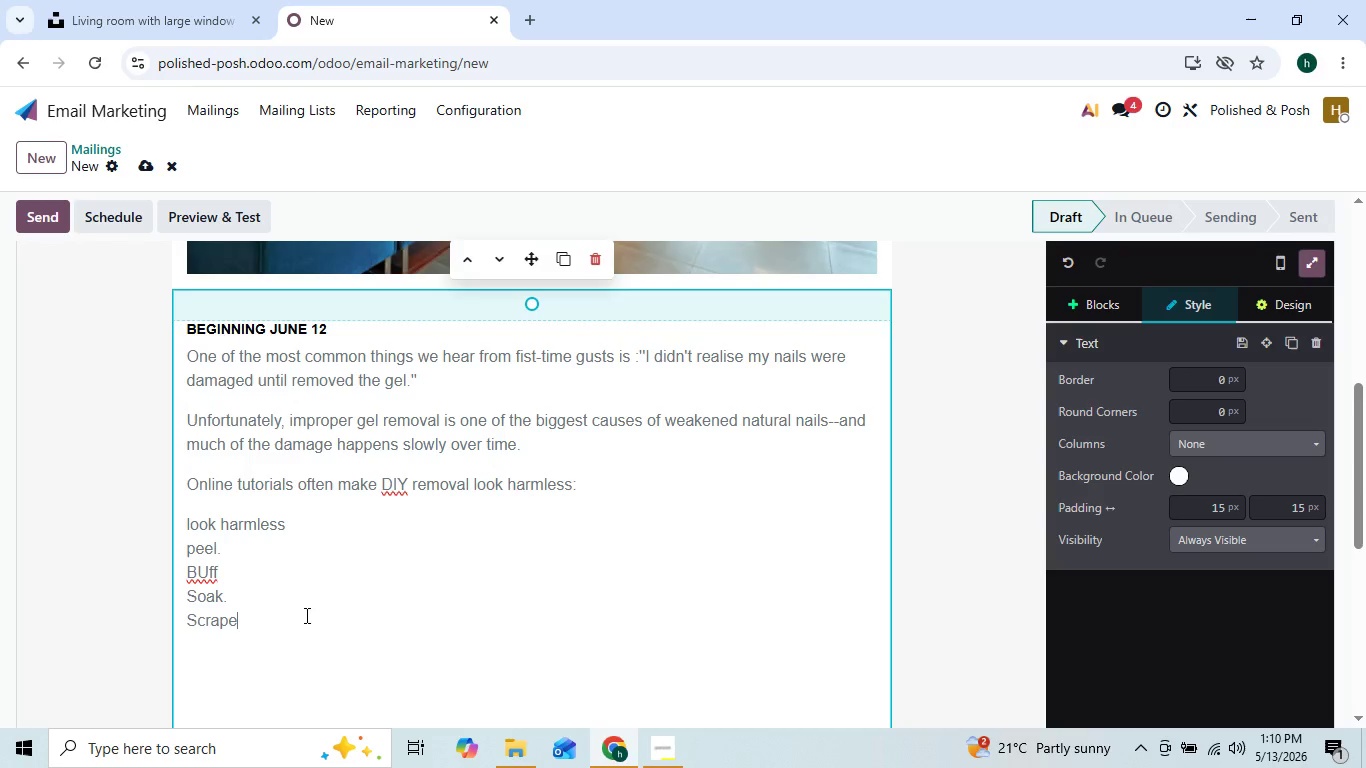 
key(Shift+Enter)
 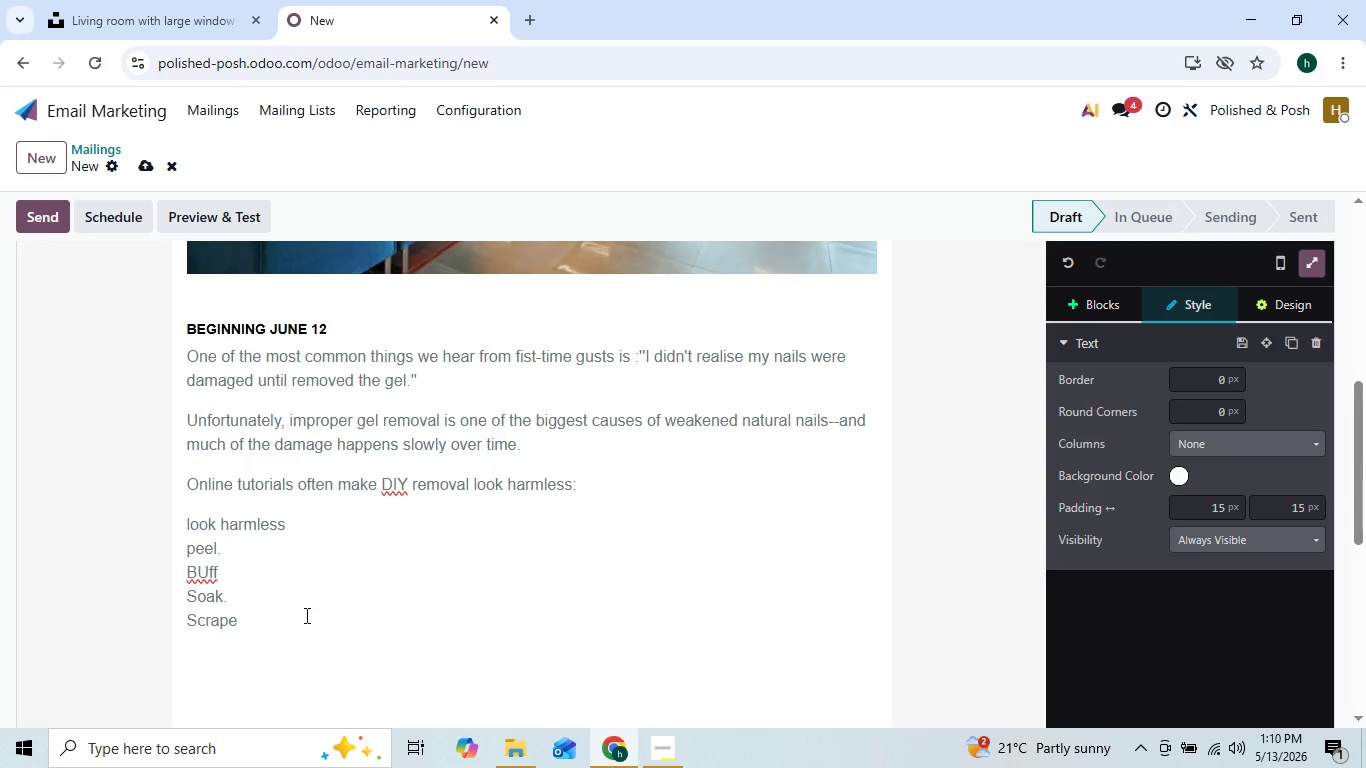 
hold_key(key=ShiftLeft, duration=1.5)
 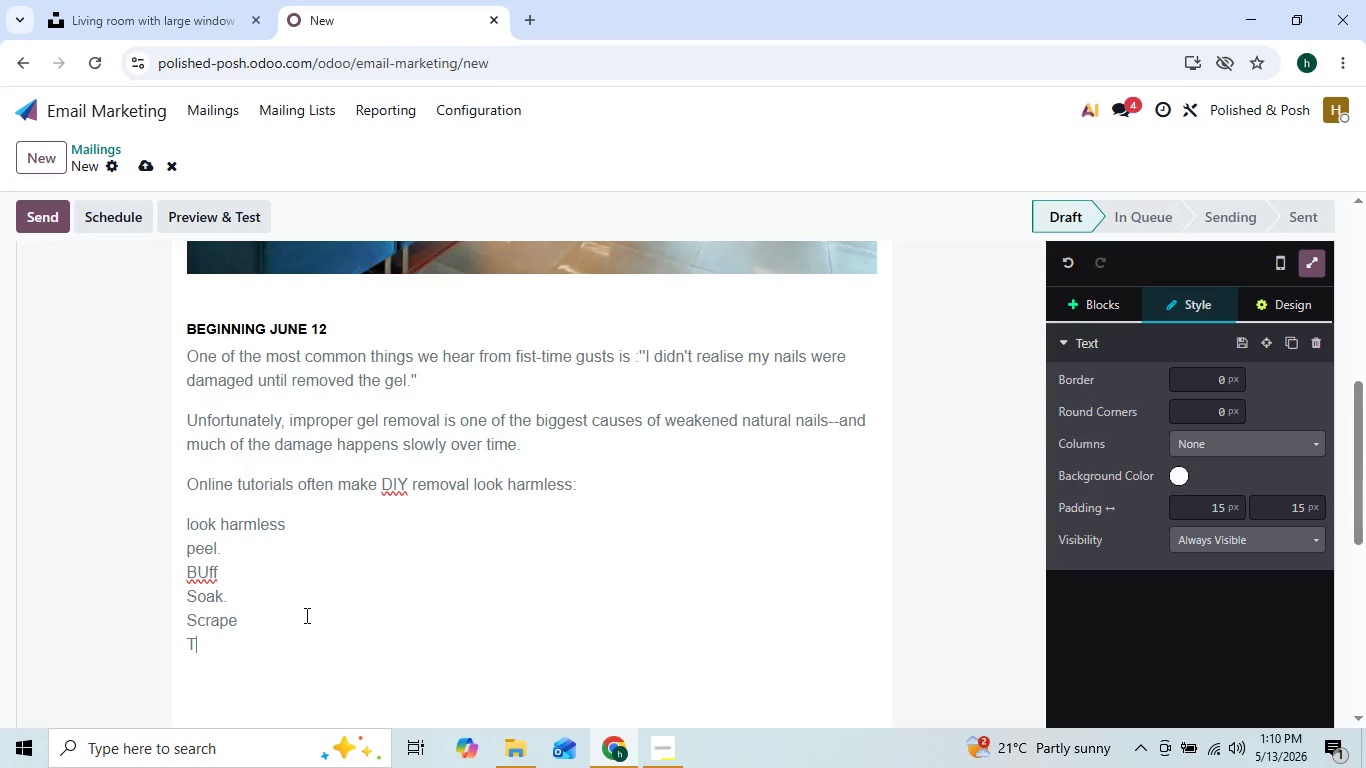 
type(T)
key(Backspace)
type(Repeat)
 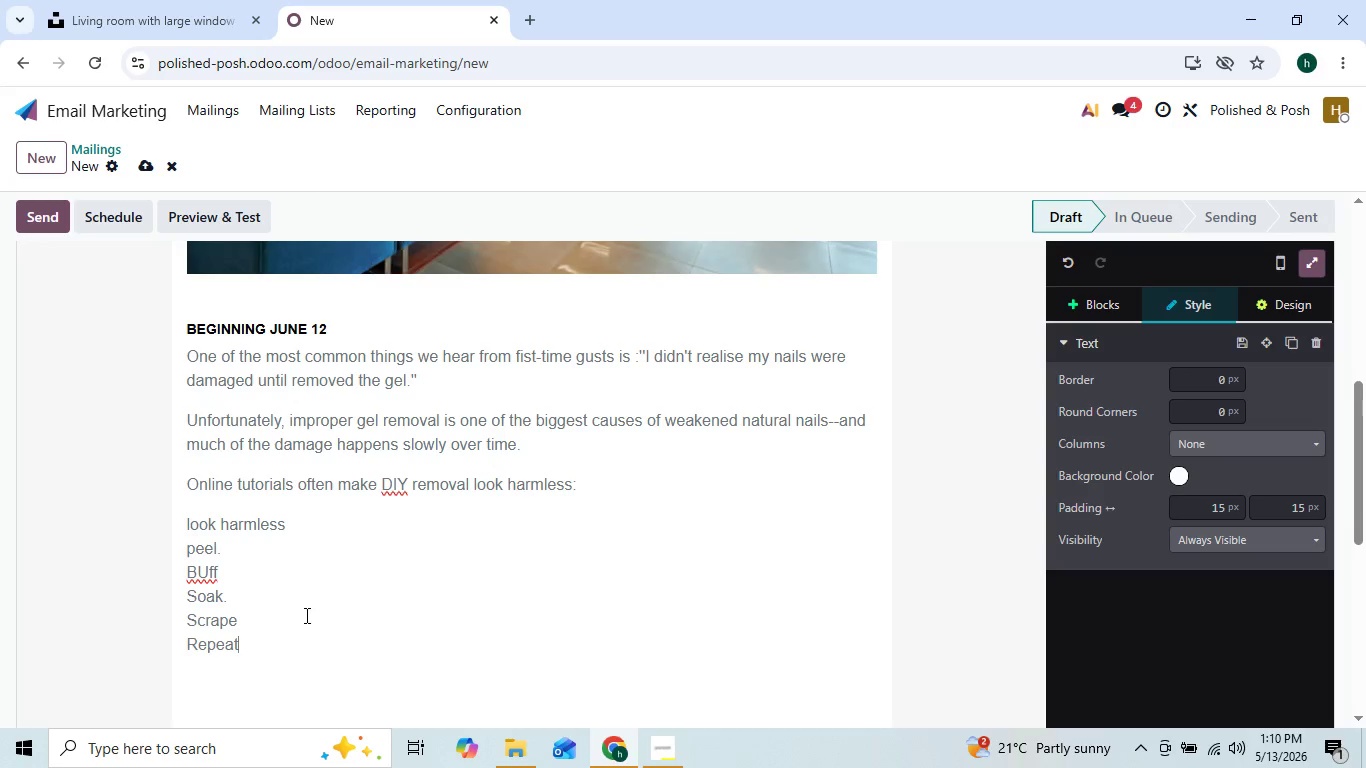 
key(Period)
 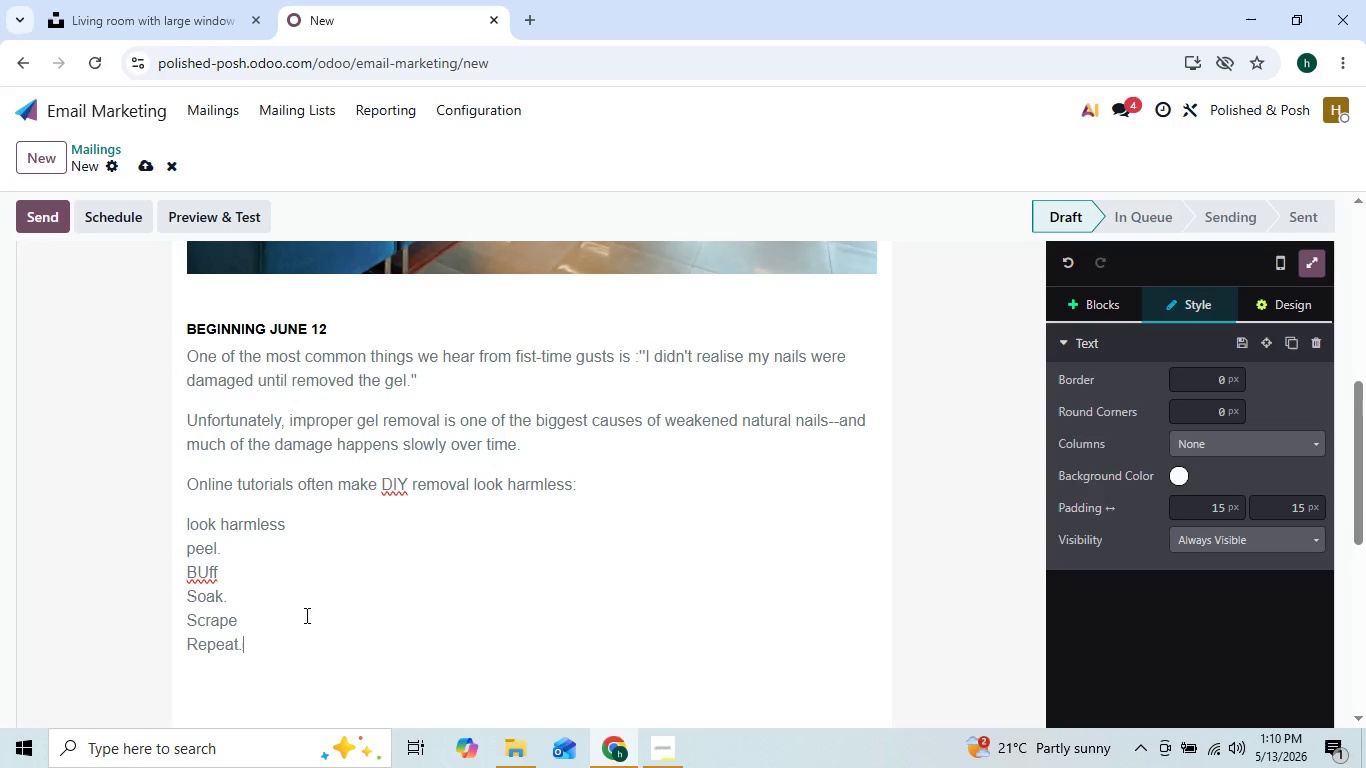 
key(Enter)
 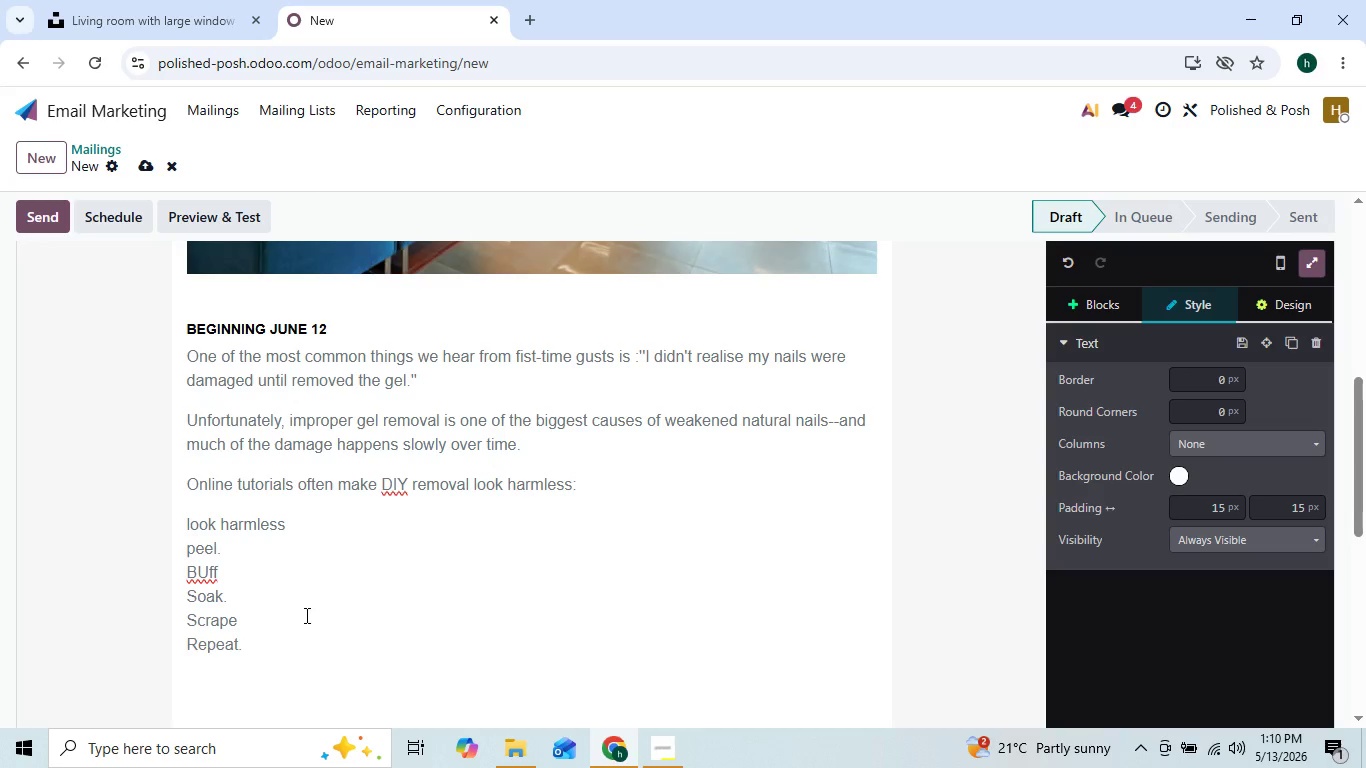 
hold_key(key=Space, duration=1.74)
 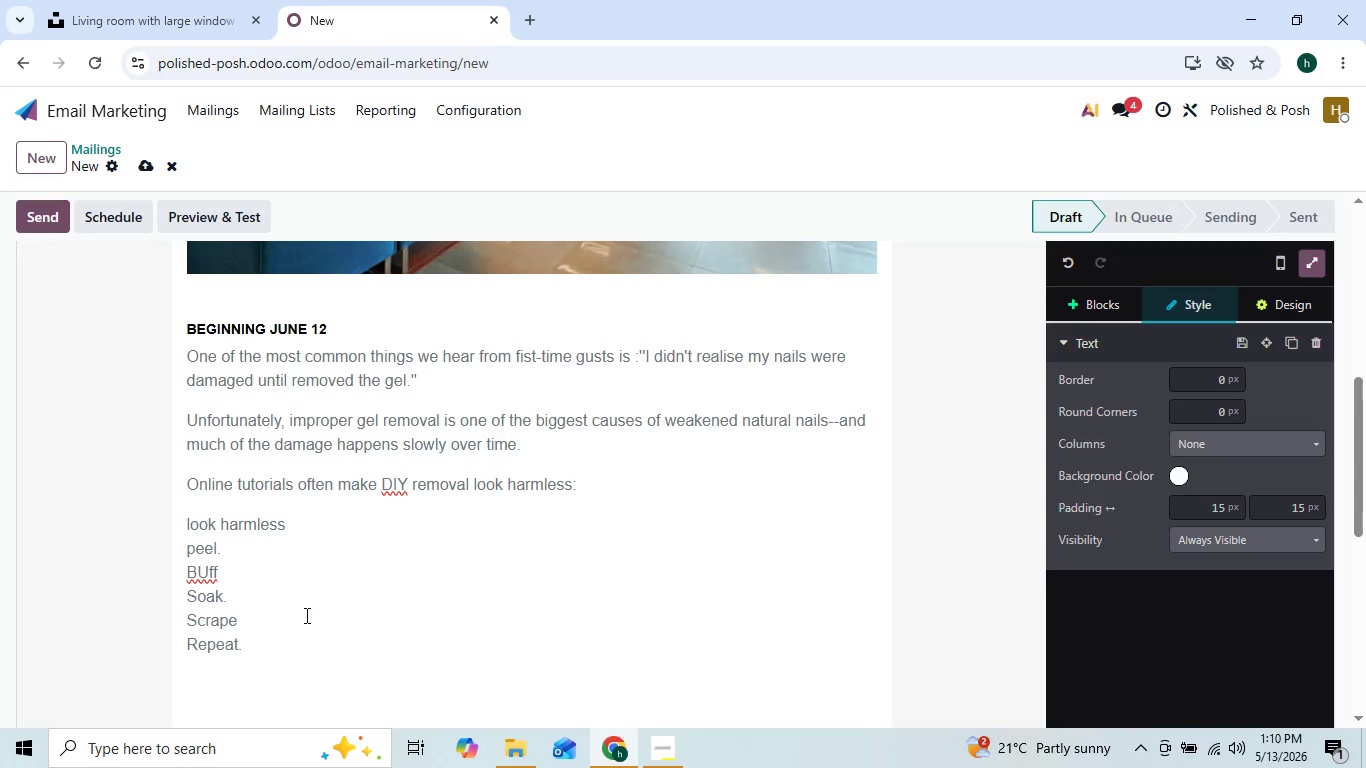 
type(BU)
key(Backspace)
key(Backspace)
key(Backspace)
key(Backspace)
key(Backspace)
key(Backspace)
key(Backspace)
key(Backspace)
key(Backspace)
key(Backspace)
key(Backspace)
key(Backspace)
key(Backspace)
key(Backspace)
key(Backspace)
key(Backspace)
key(Backspace)
key(Backspace)
key(Backspace)
key(Backspace)
key(Backspace)
key(Backspace)
type(bUT HEALTHY NAIL CARE IS FOR)
 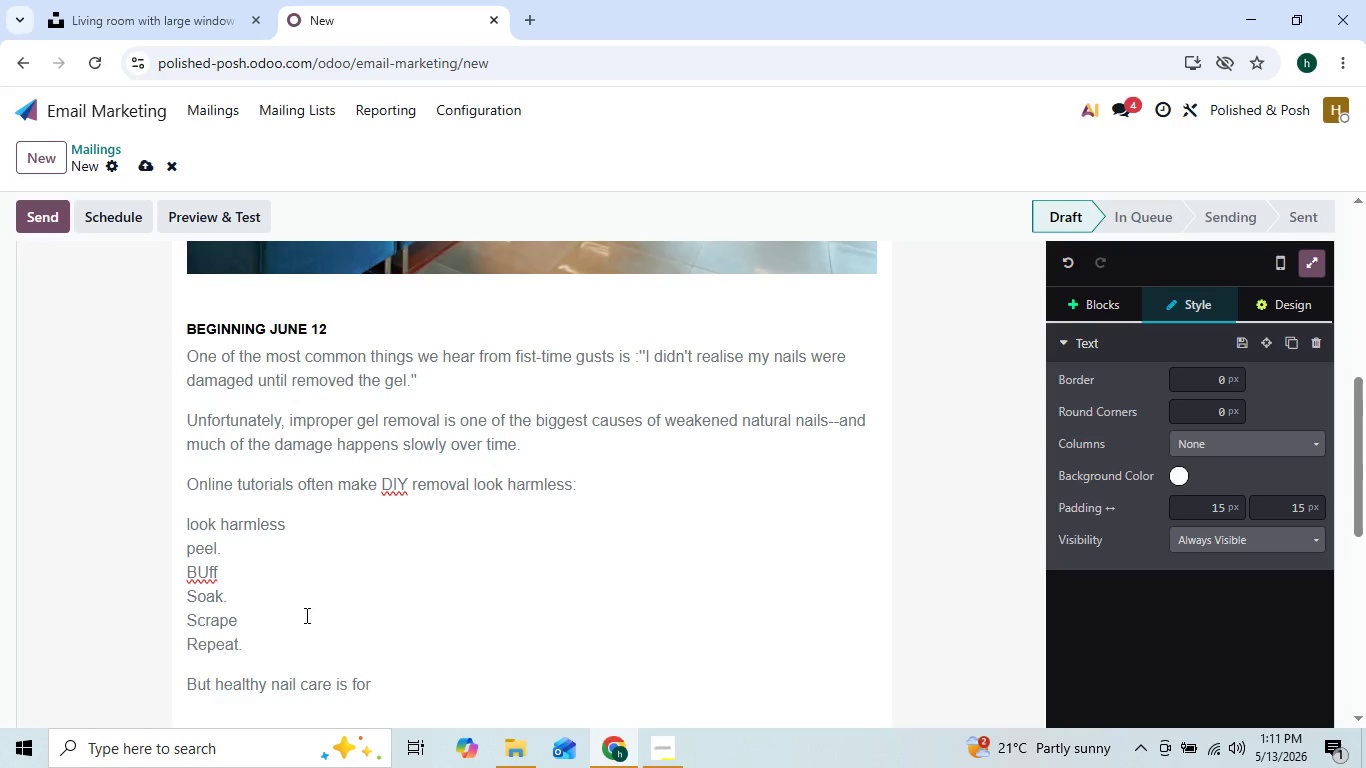 
hold_key(key=CapsLock, duration=0.38)
 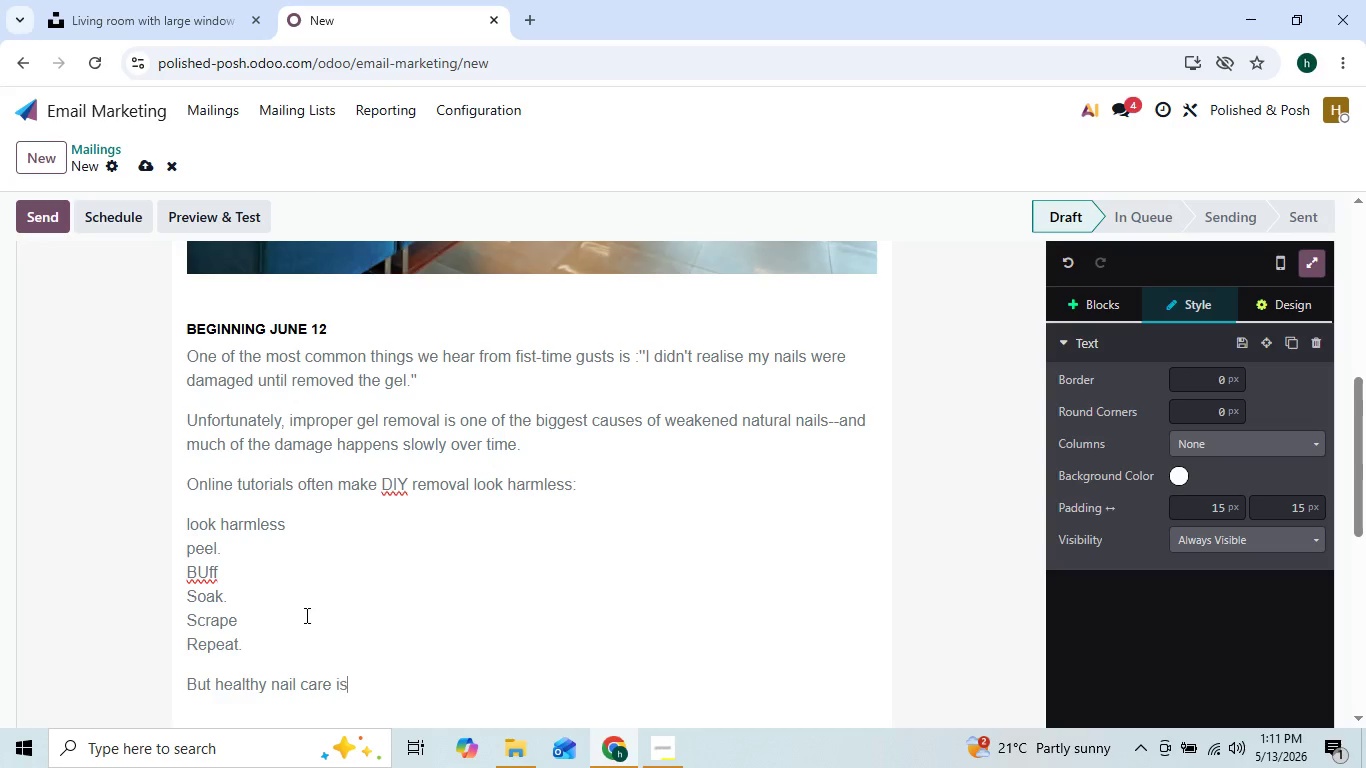 
key(Backspace)
key(Backspace)
type(ar more technical ha)
key(Backspace)
key(Backspace)
type(than most people realize.)
 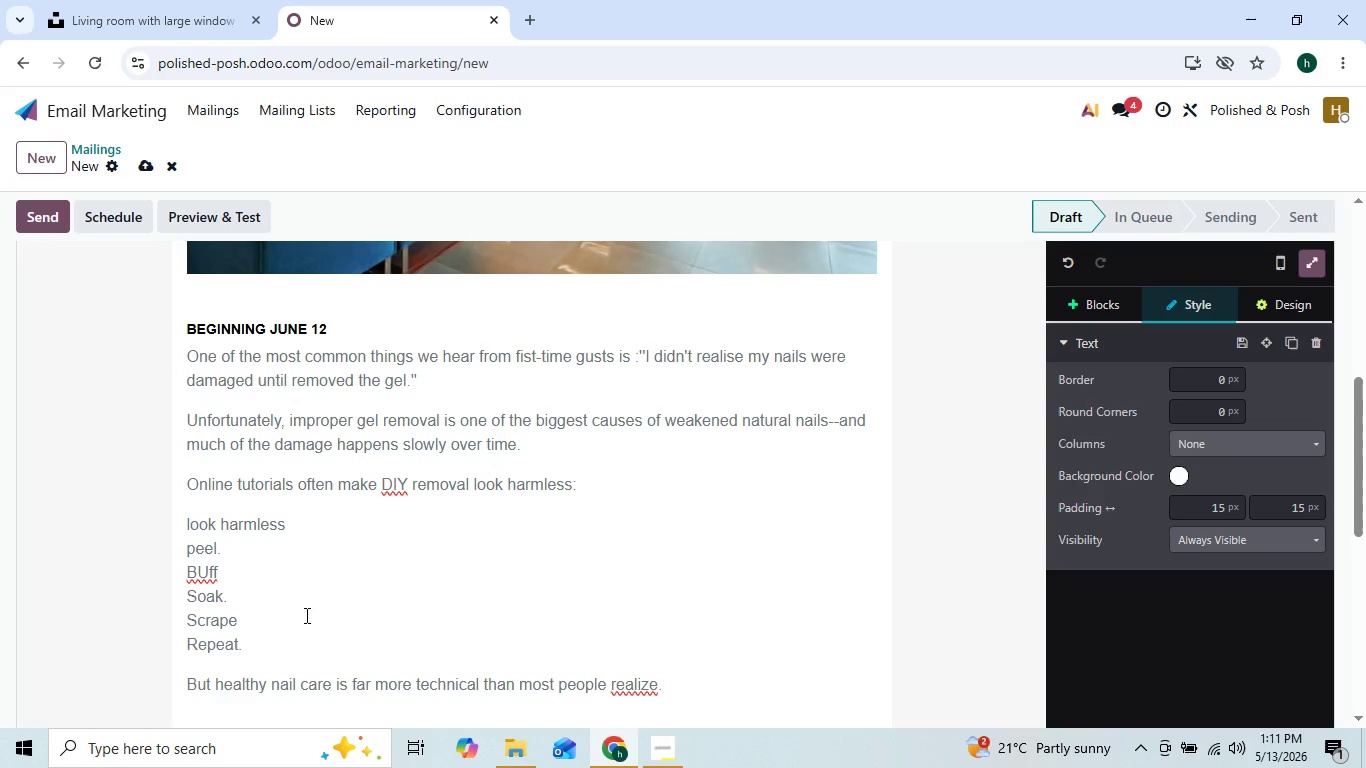 
key(Enter)
 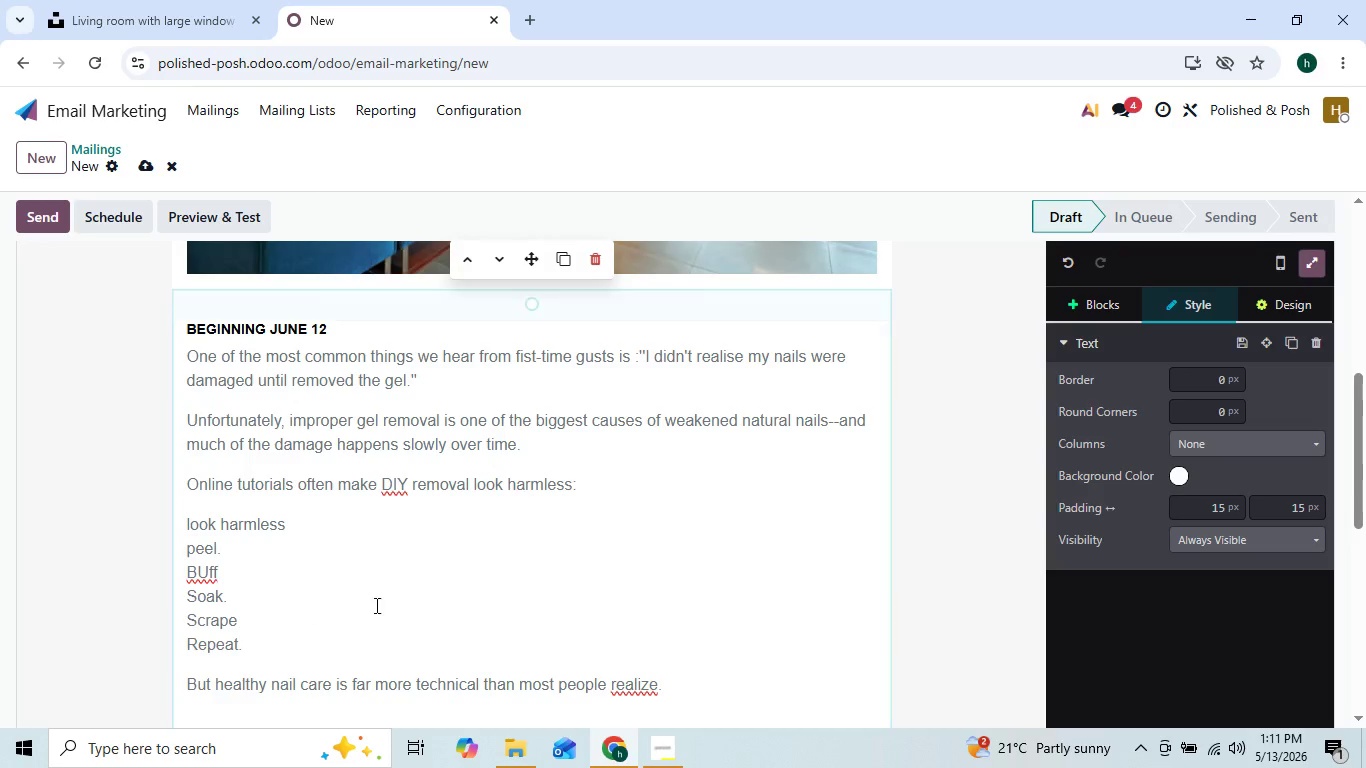 
mouse_move([426, 564])
 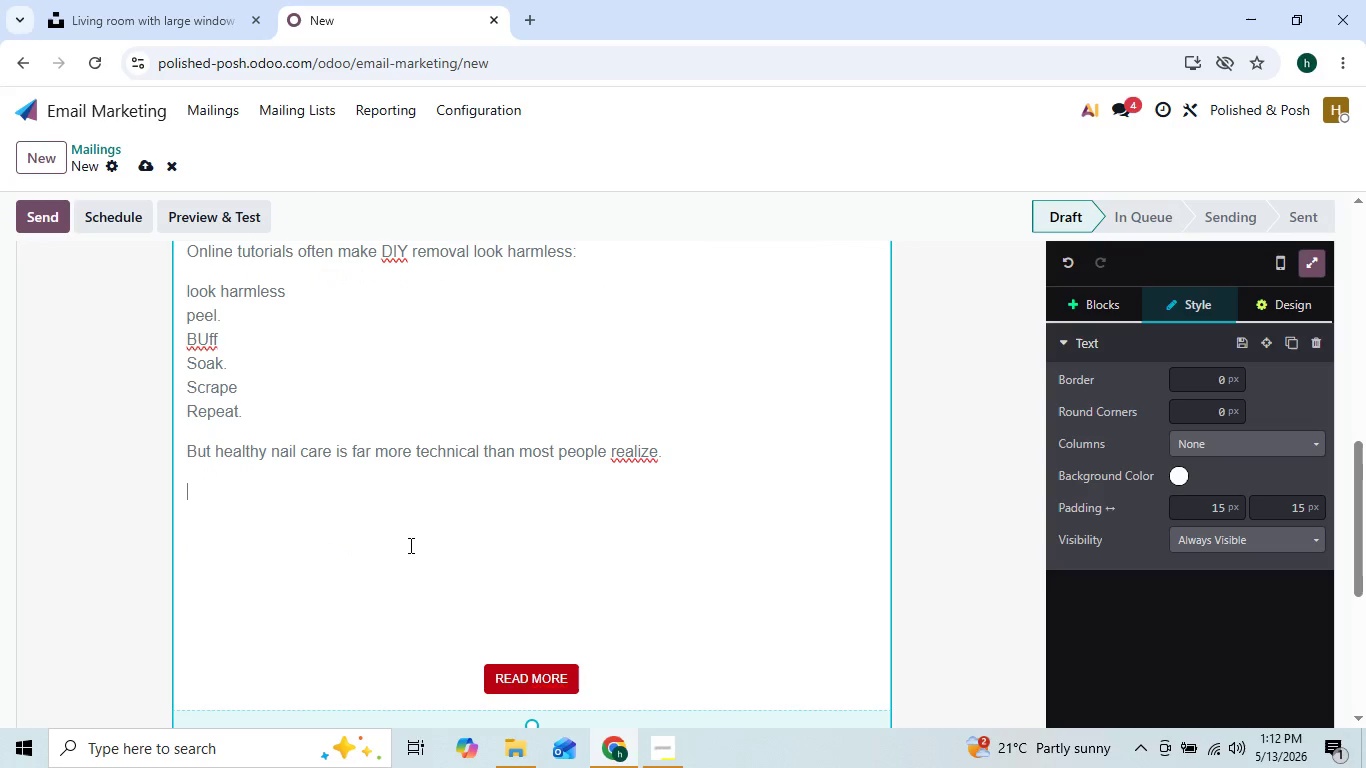 
type(You)
 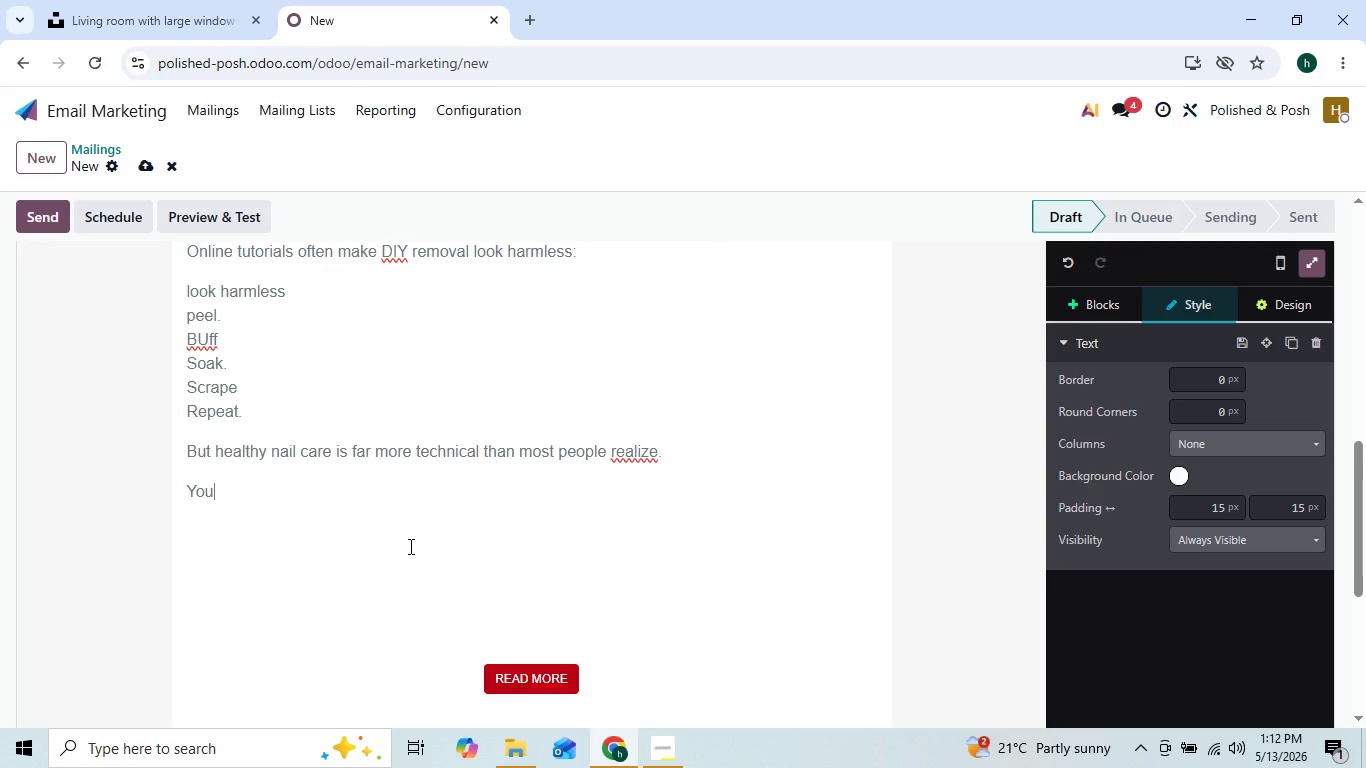 
type(r natural nail is ma)
 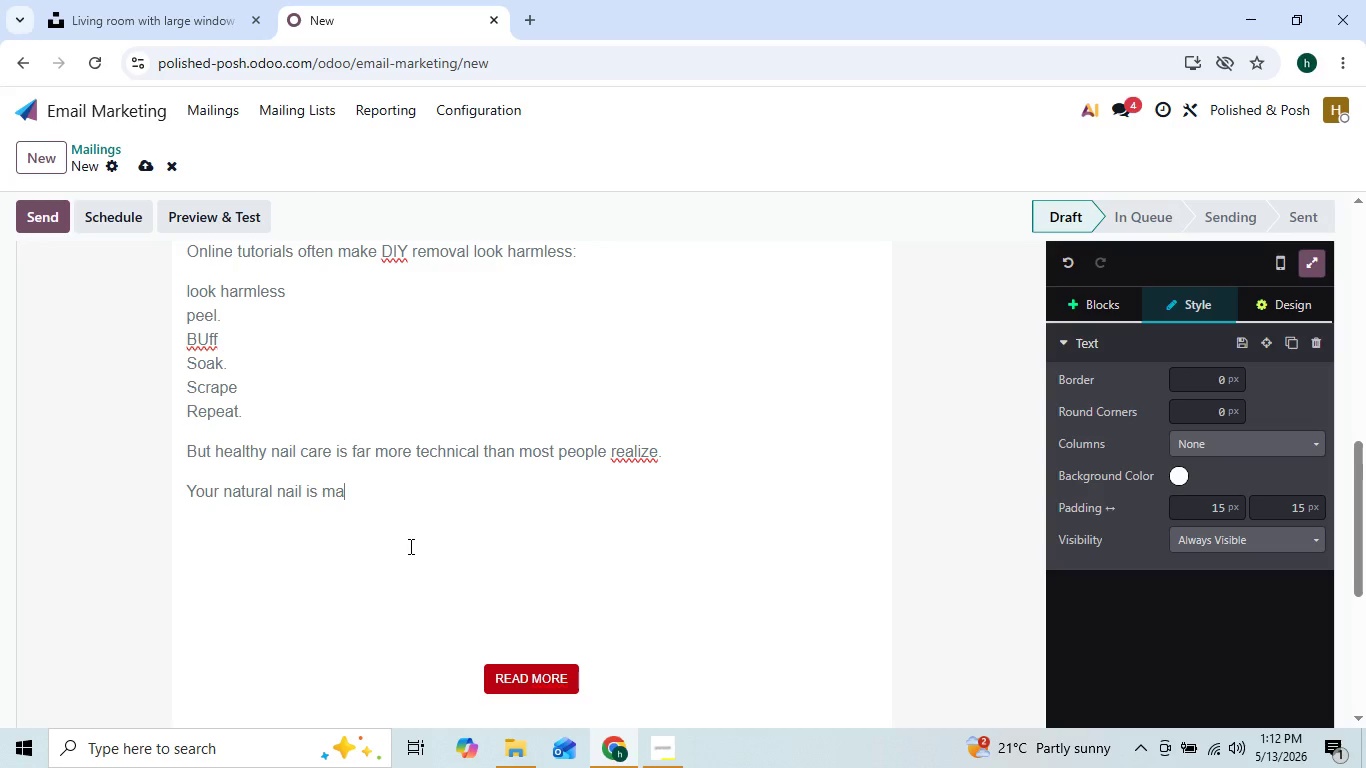 
type(de up of delicate keratin layers that can easly becom)
 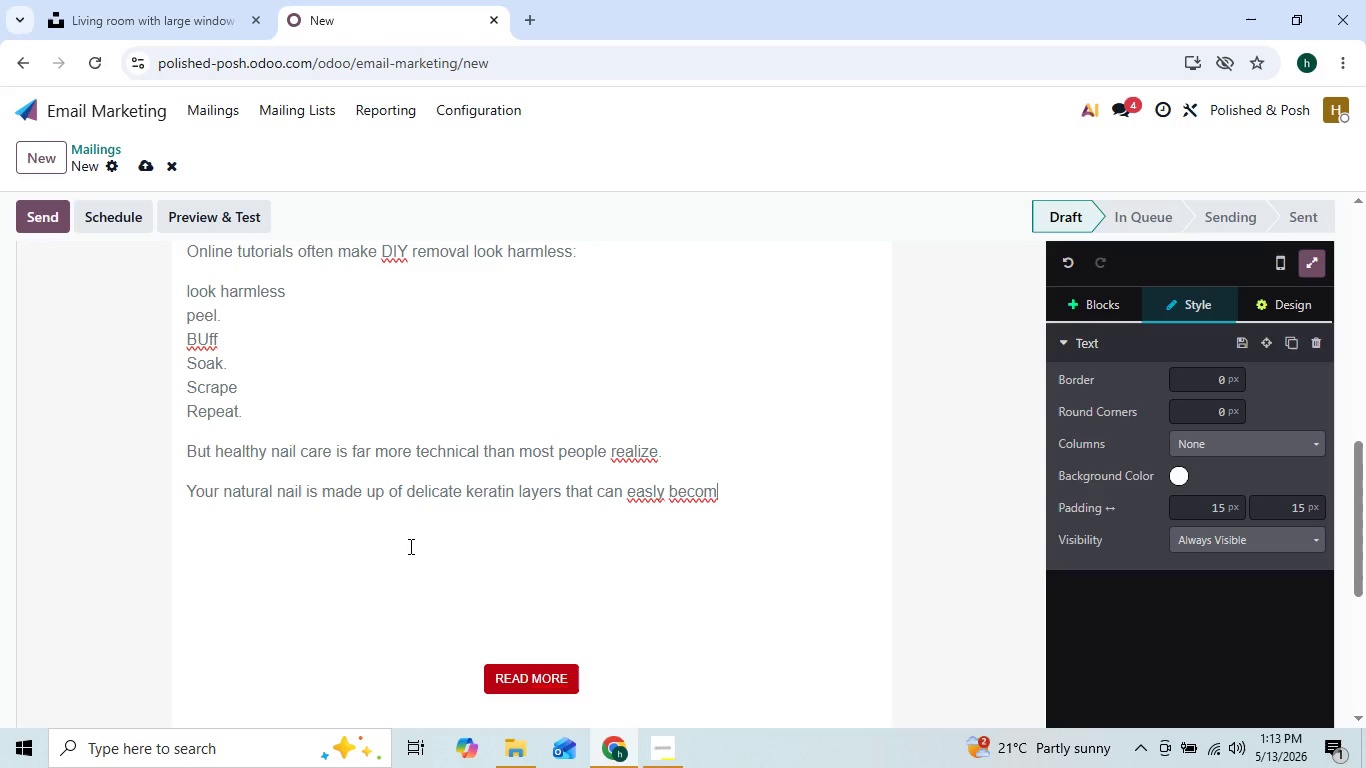 
key(ArrowLeft)
 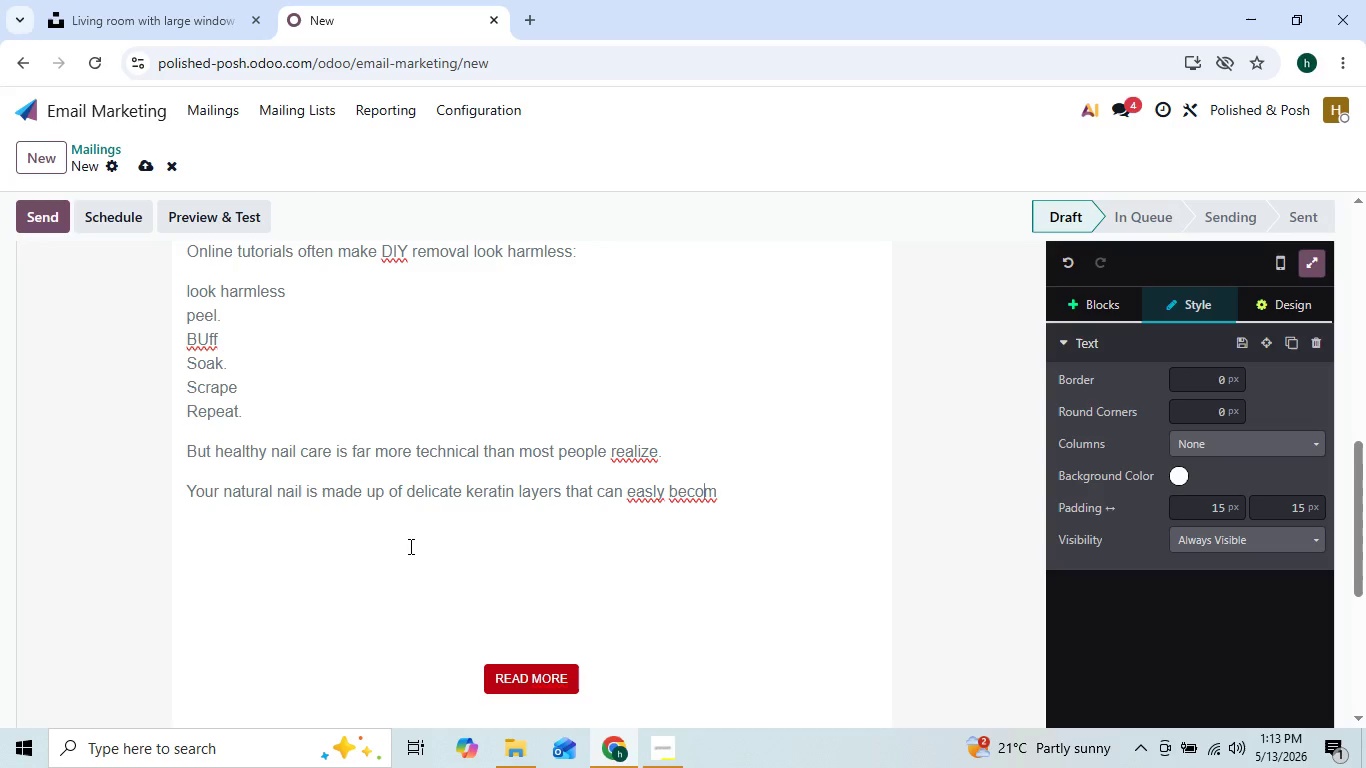 
key(ArrowLeft)
 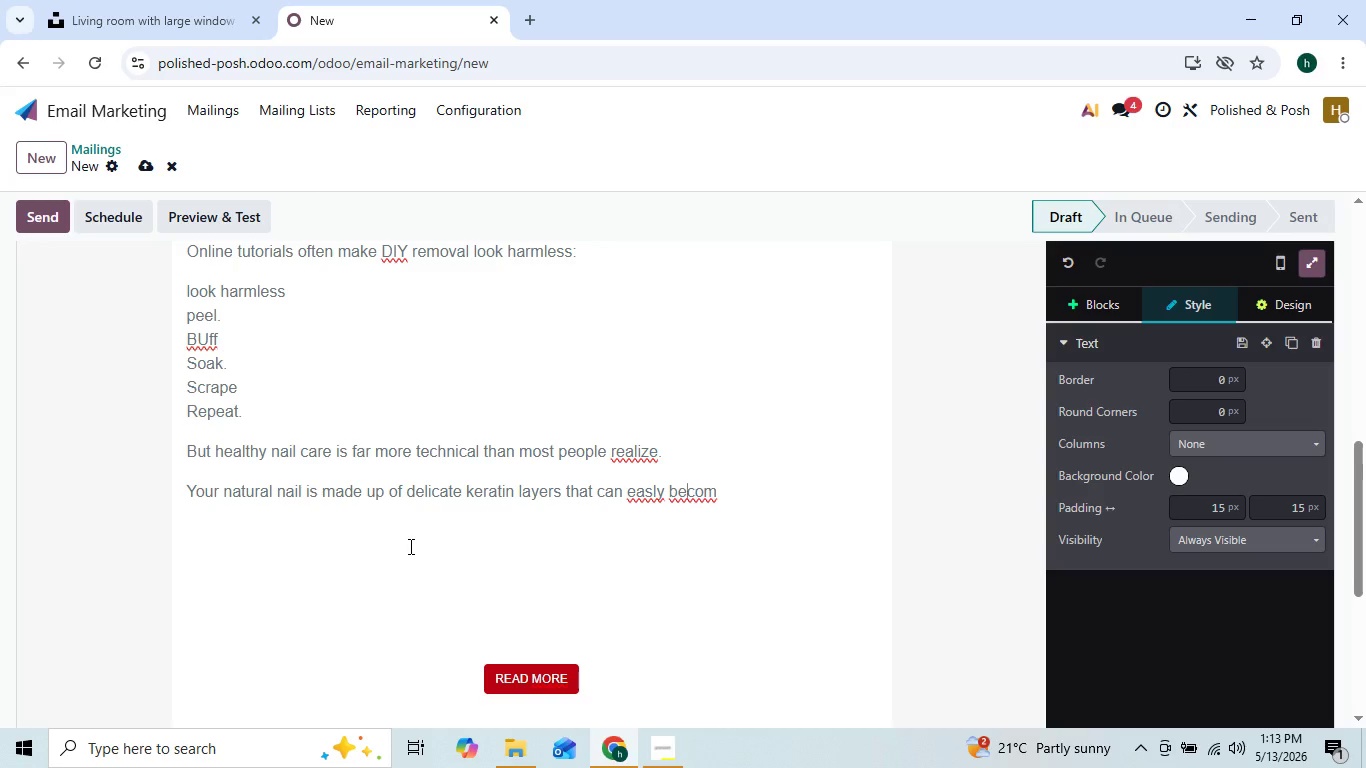 
key(ArrowLeft)
 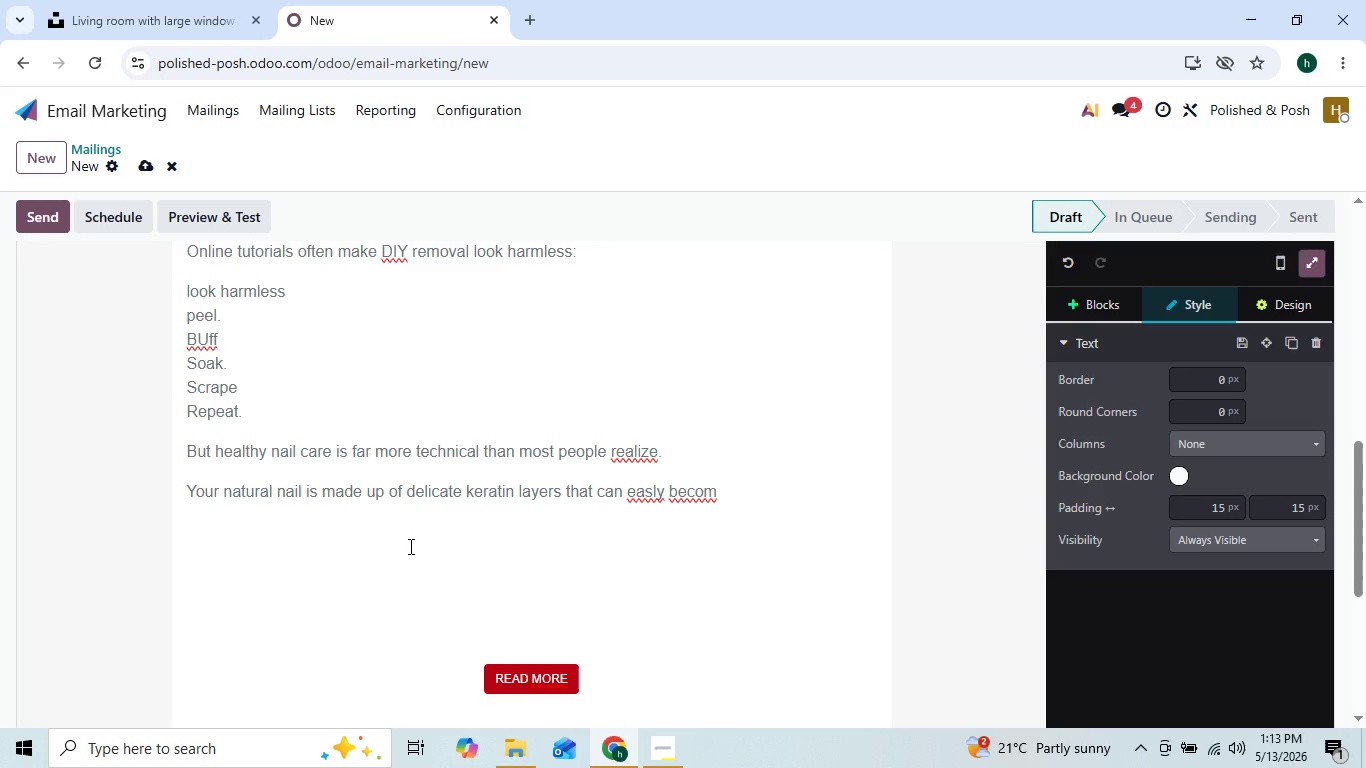 
key(ArrowLeft)
 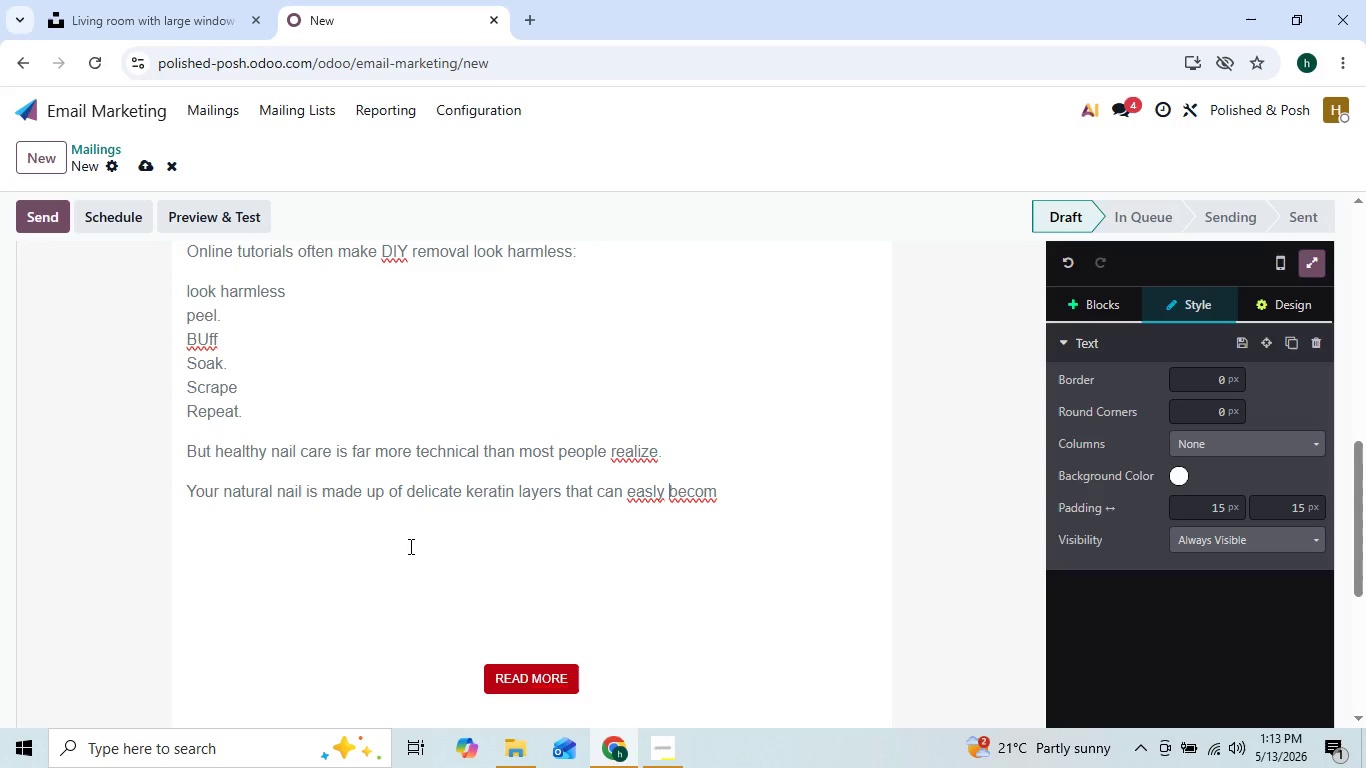 
key(ArrowLeft)
 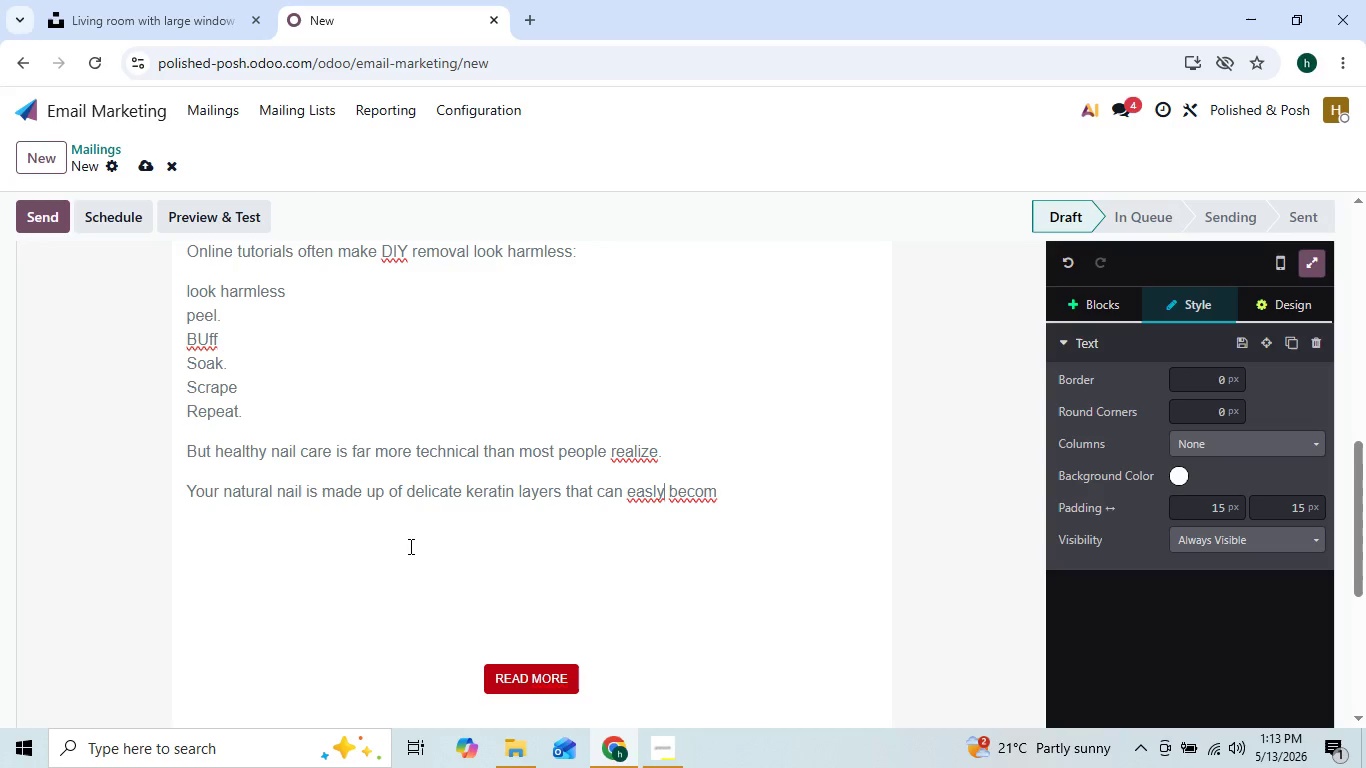 
key(ArrowLeft)
 